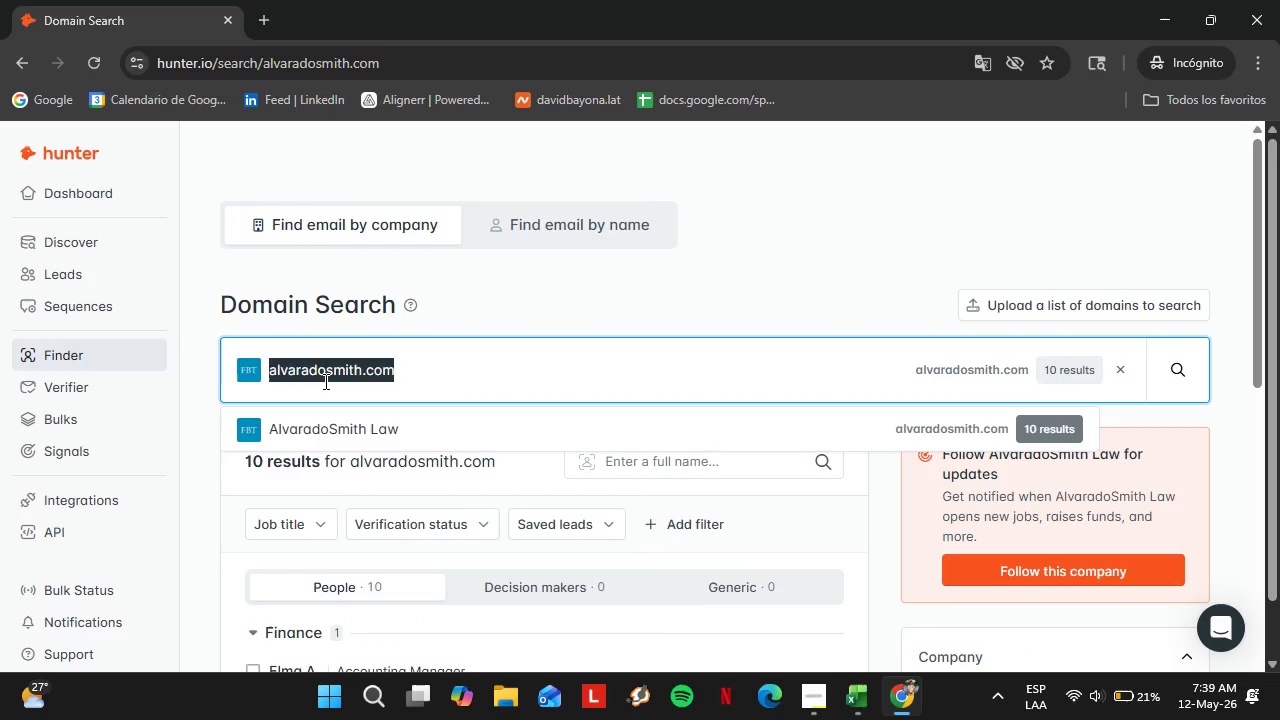 
triple_click([324, 381])
 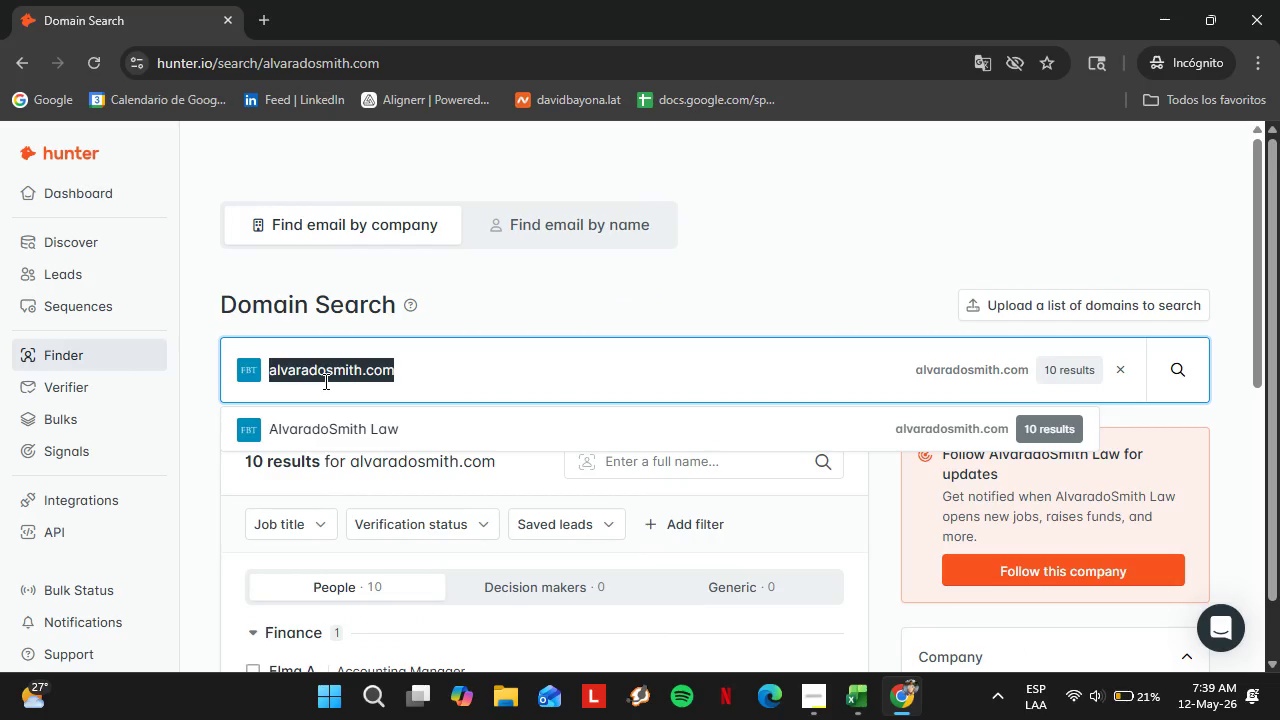 
type(barley.com)
 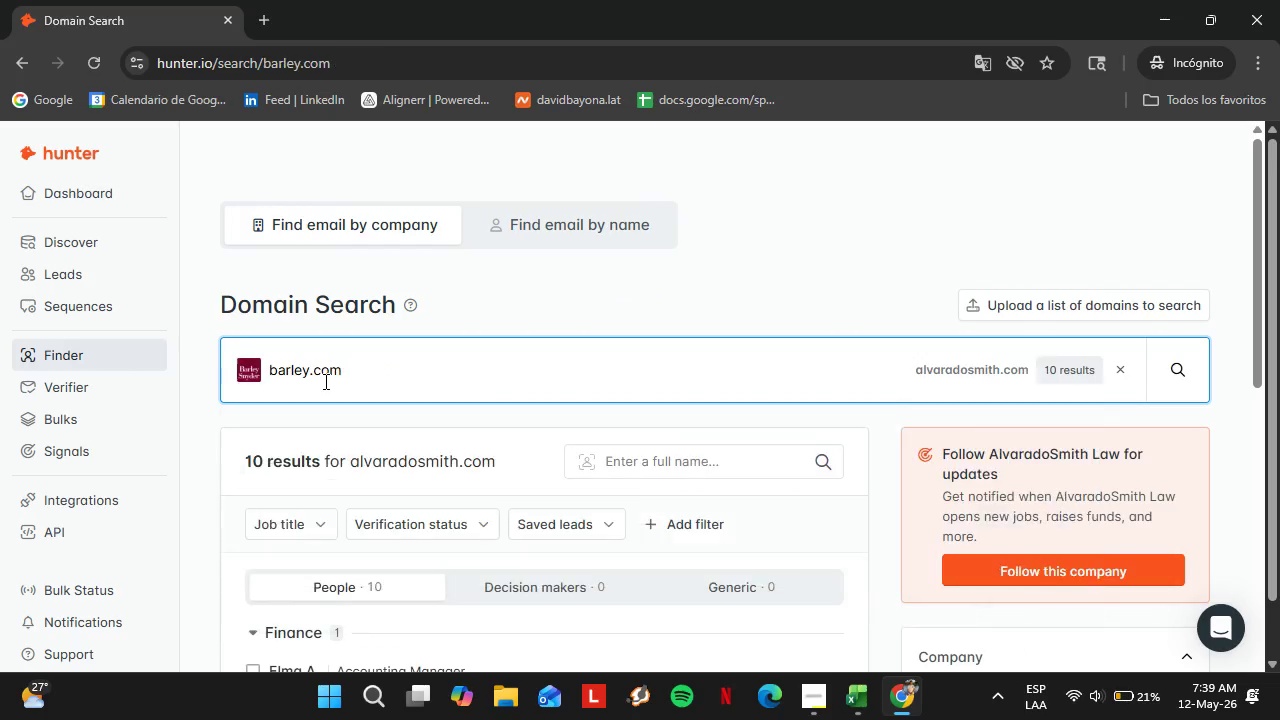 
key(Enter)
 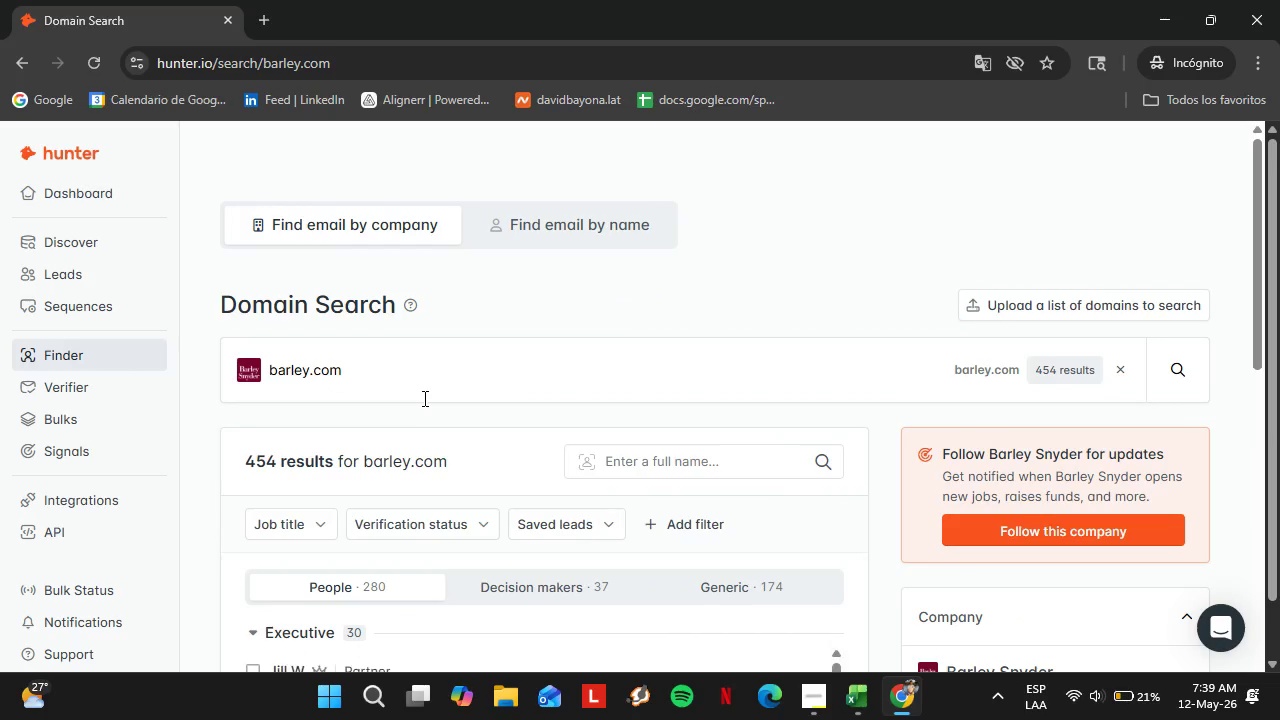 
scroll: coordinate [435, 412], scroll_direction: down, amount: 3.0
 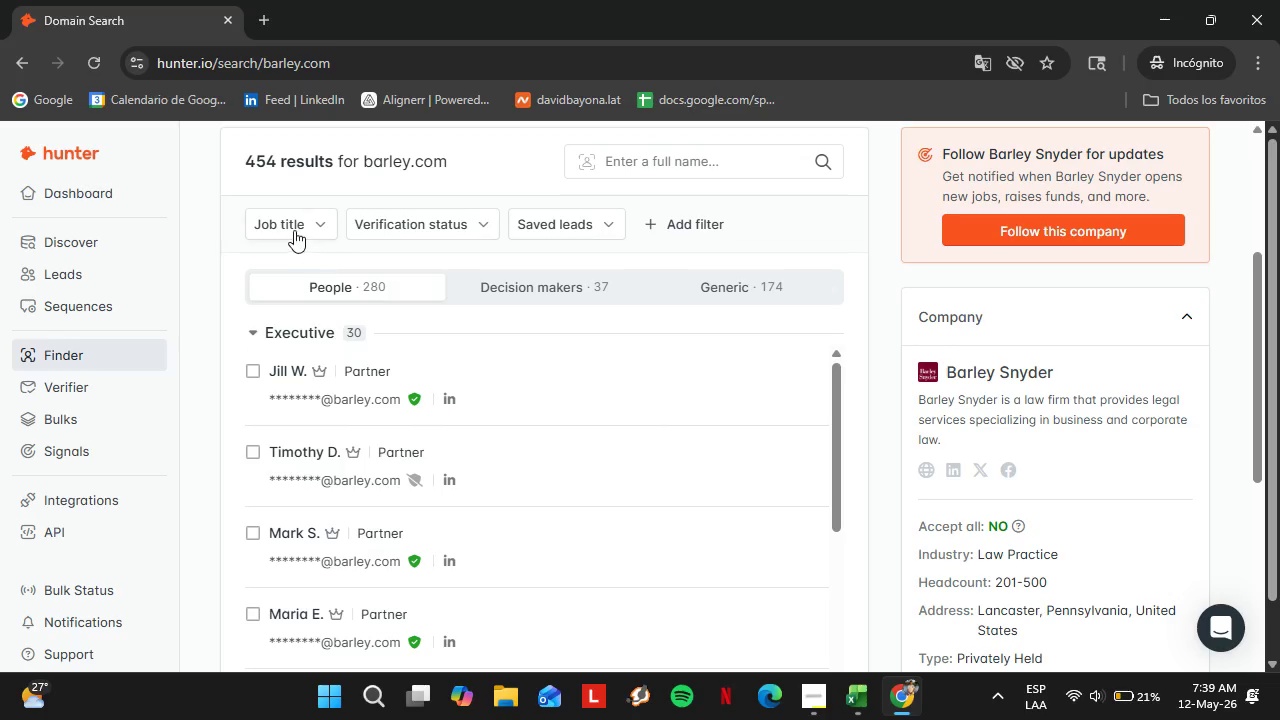 
left_click([294, 230])
 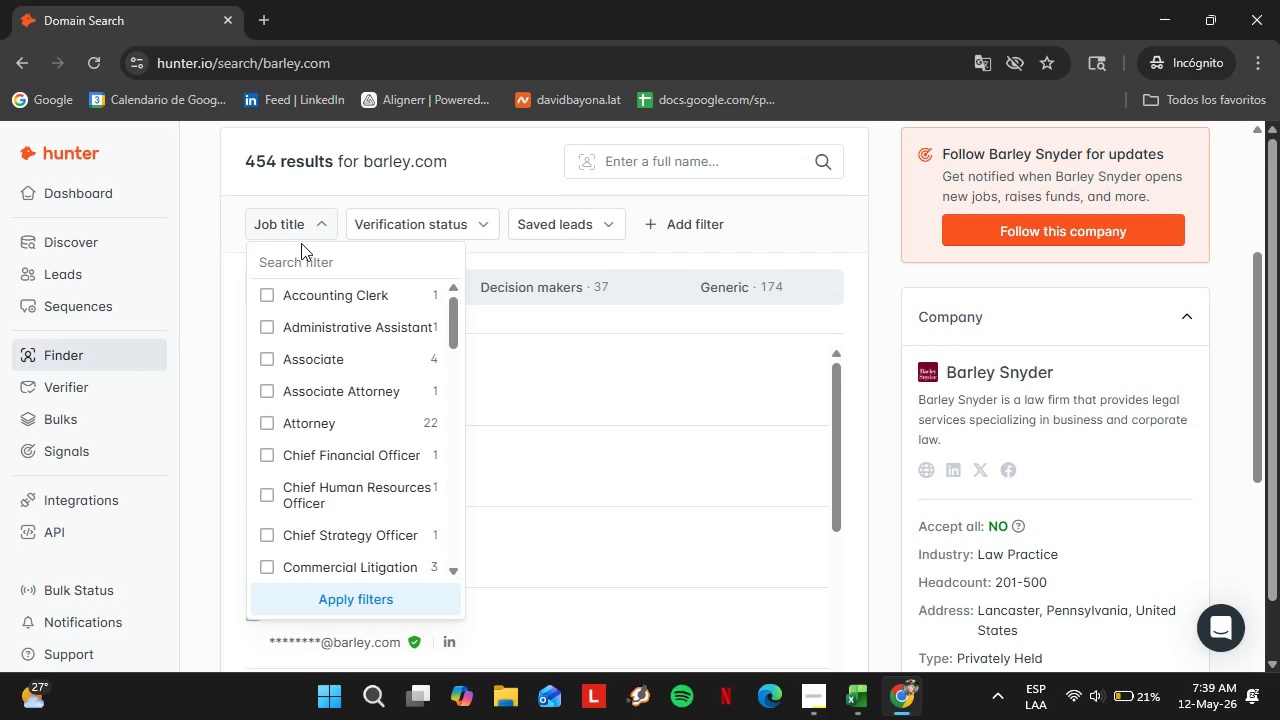 
left_click([301, 243])
 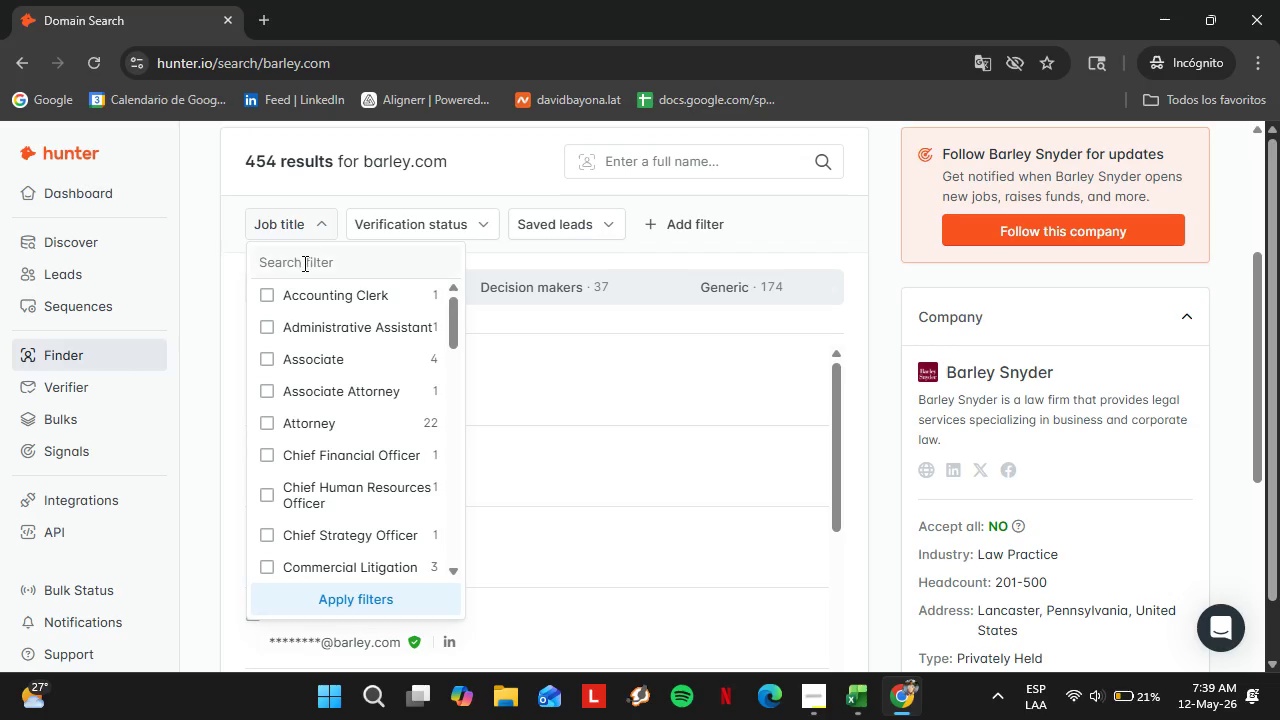 
left_click([303, 263])
 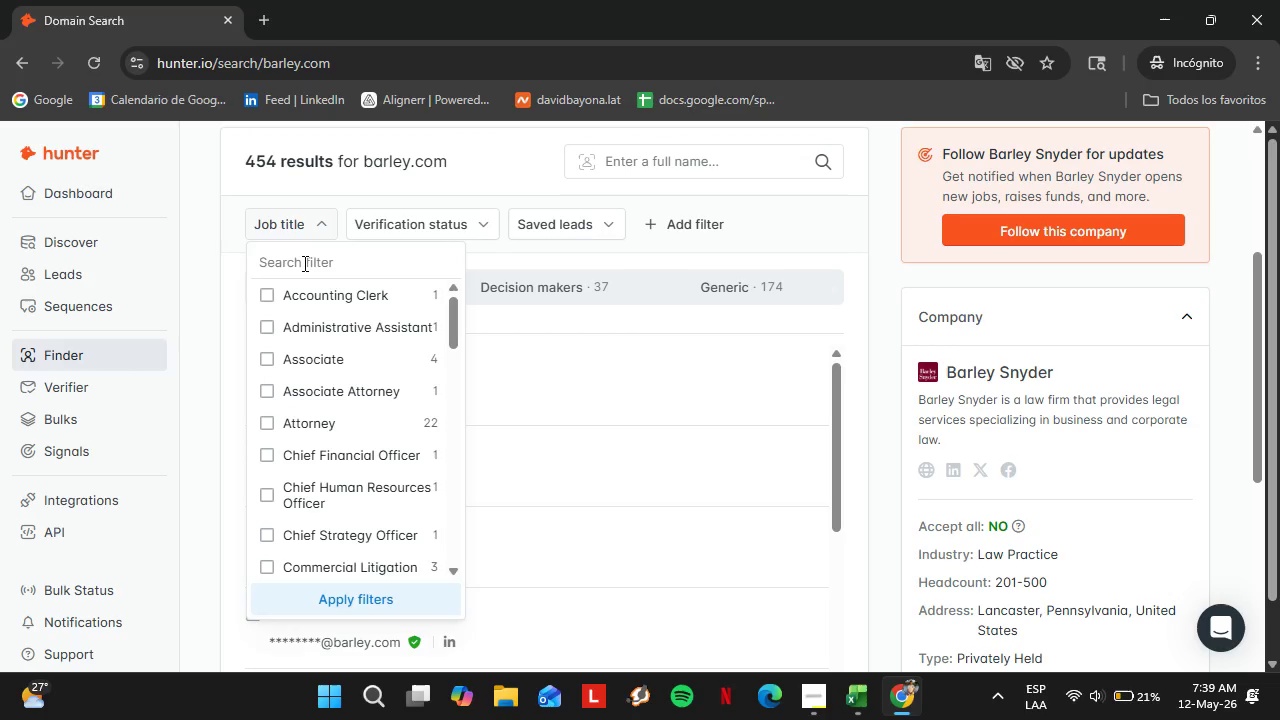 
type(offi)
 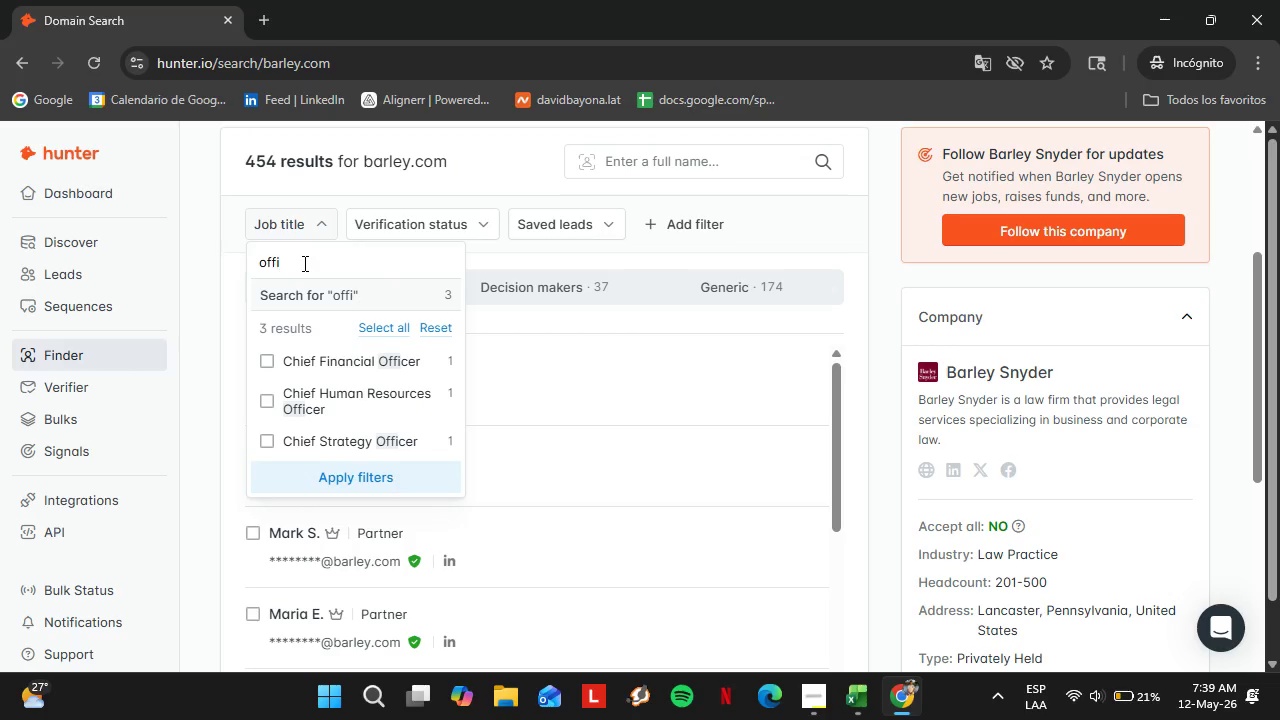 
hold_key(key=Backspace, duration=0.75)
 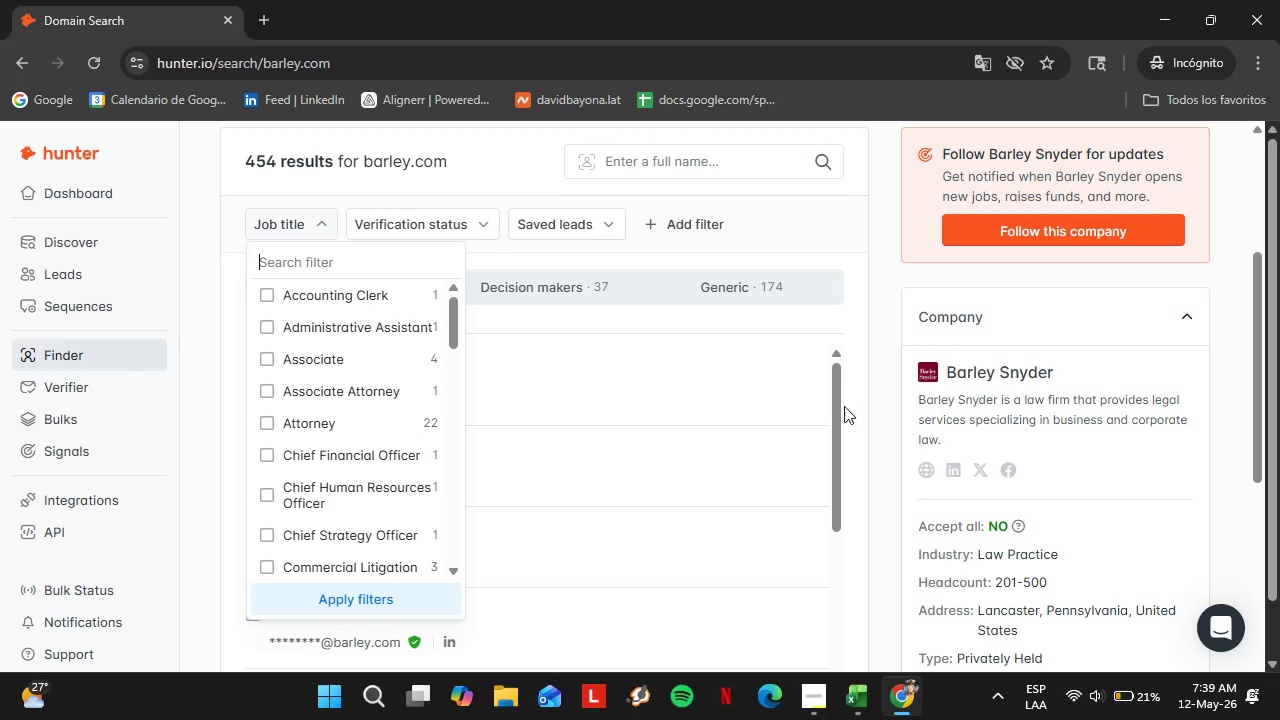 
left_click([802, 388])
 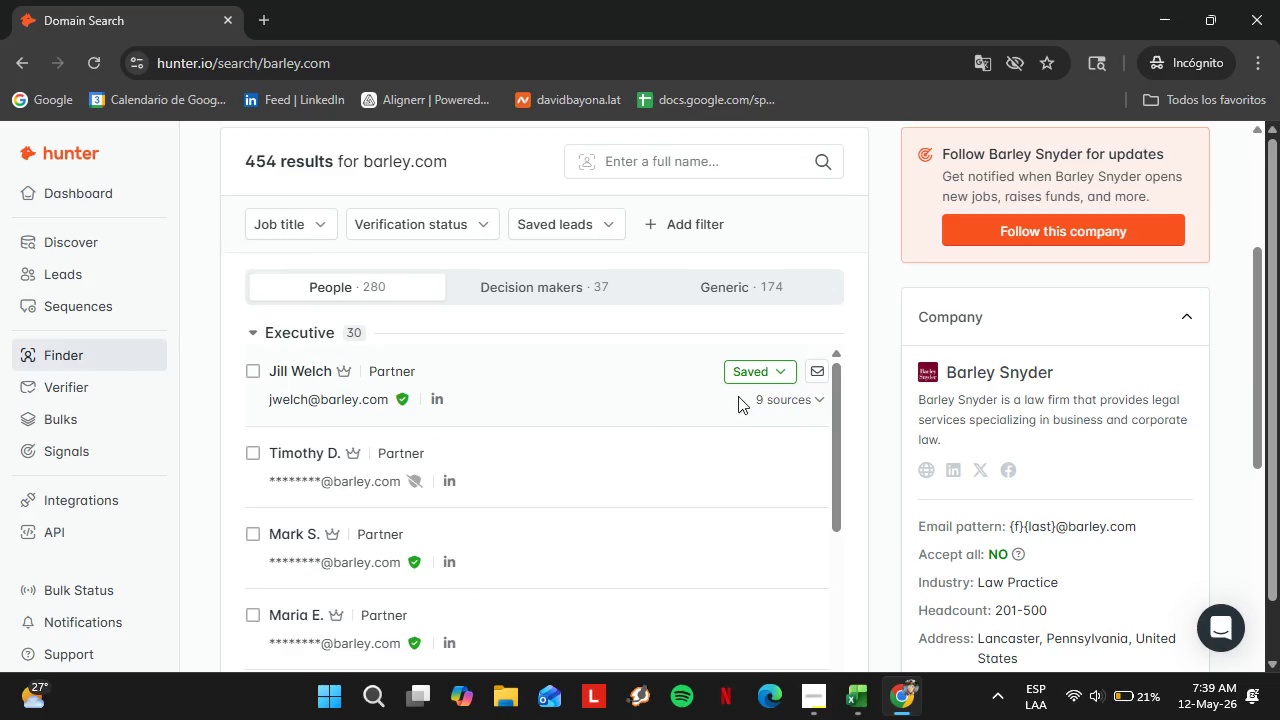 
left_click([757, 376])
 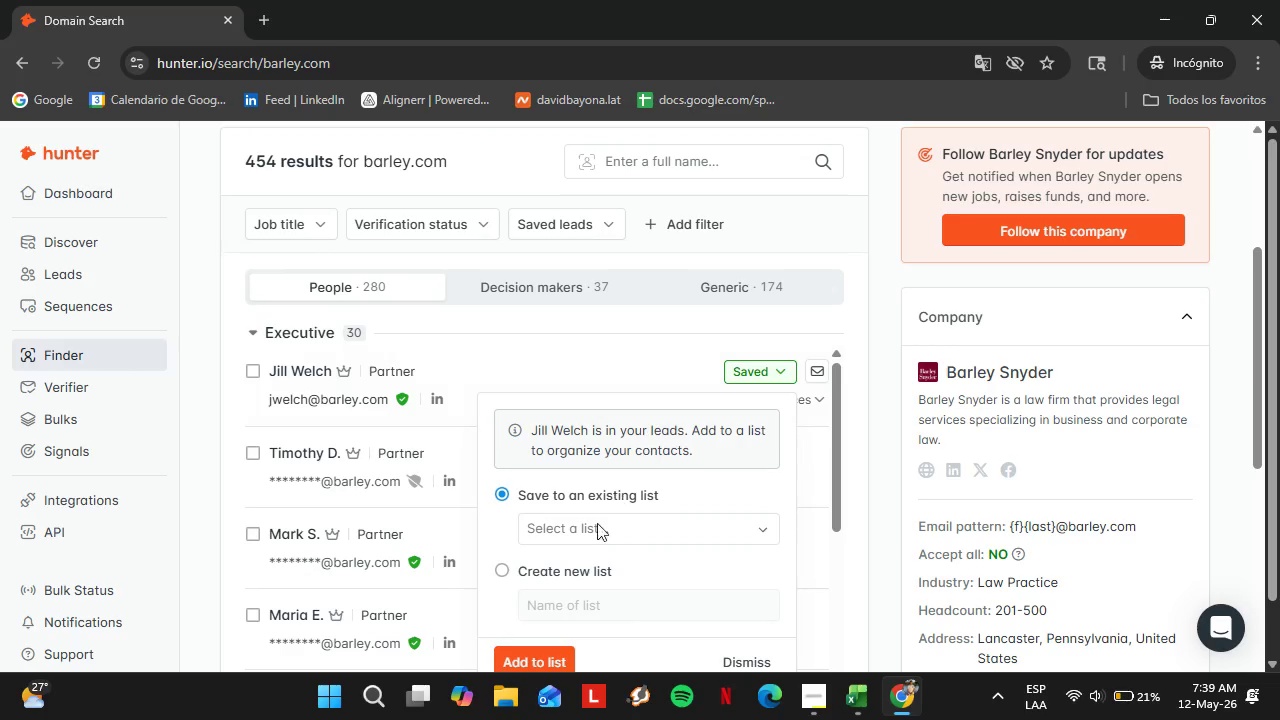 
left_click([595, 532])
 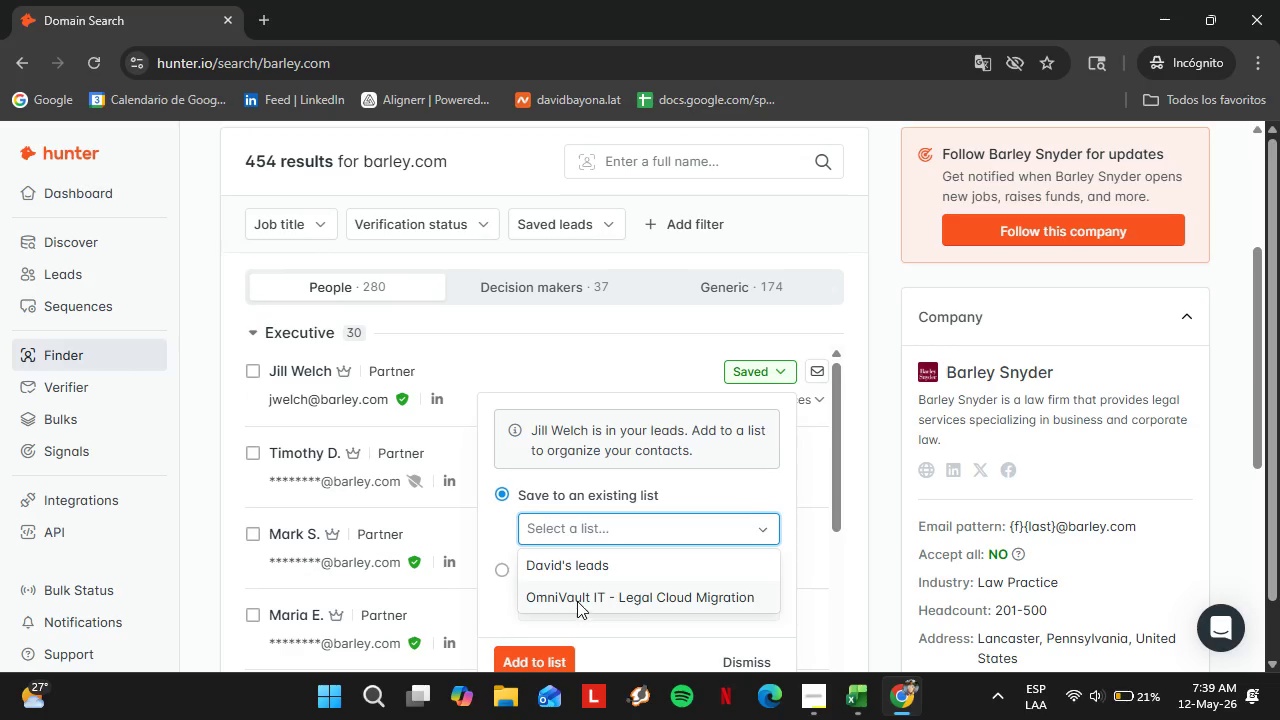 
left_click([575, 598])
 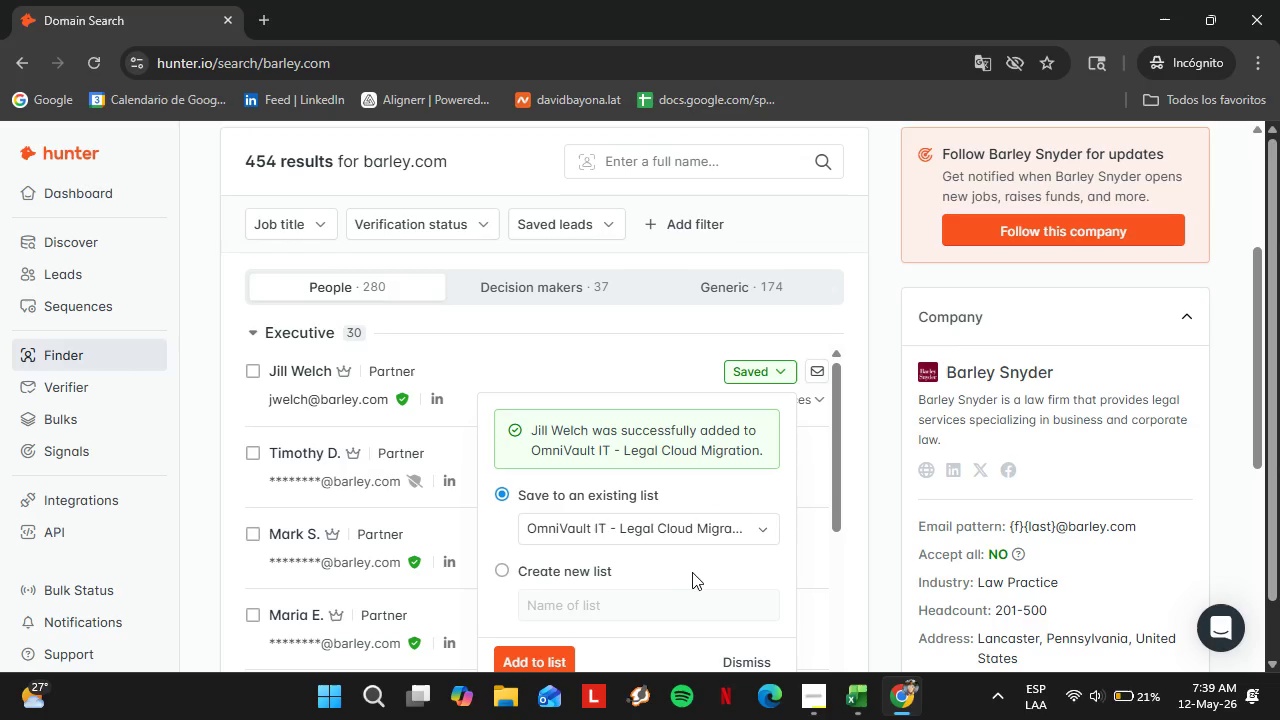 
scroll: coordinate [708, 595], scroll_direction: down, amount: 1.0
 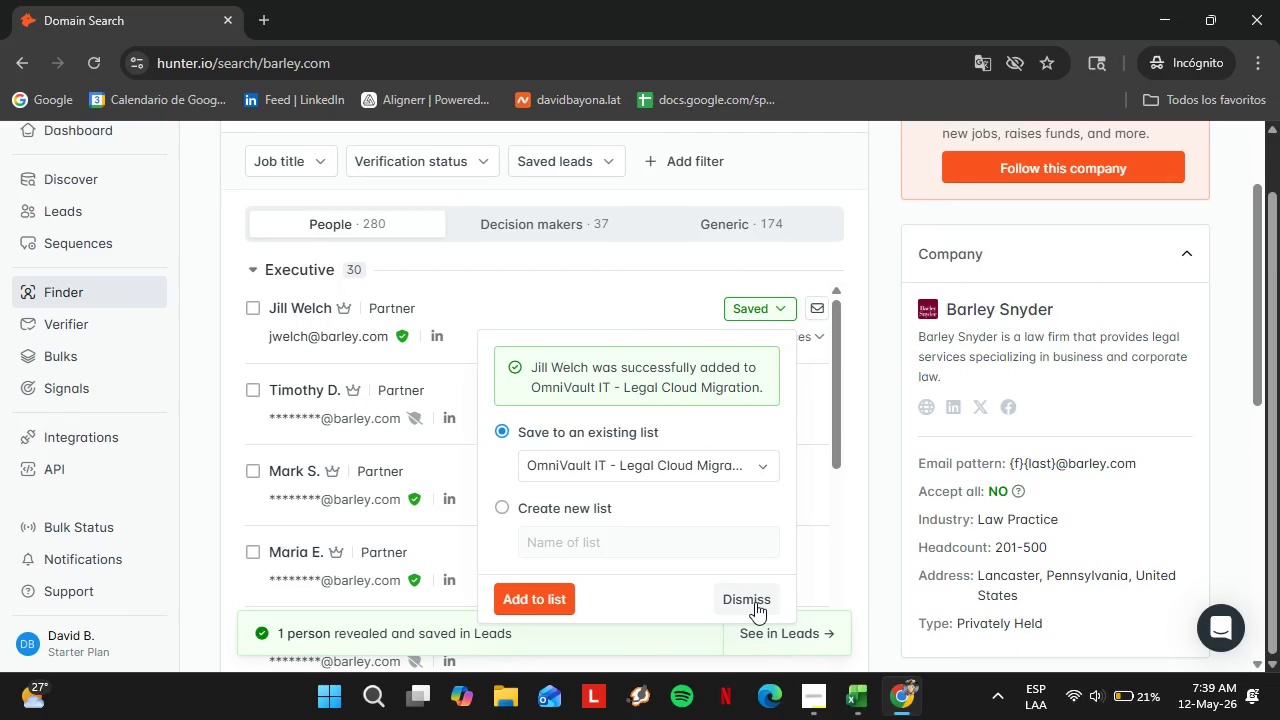 
left_click([755, 602])
 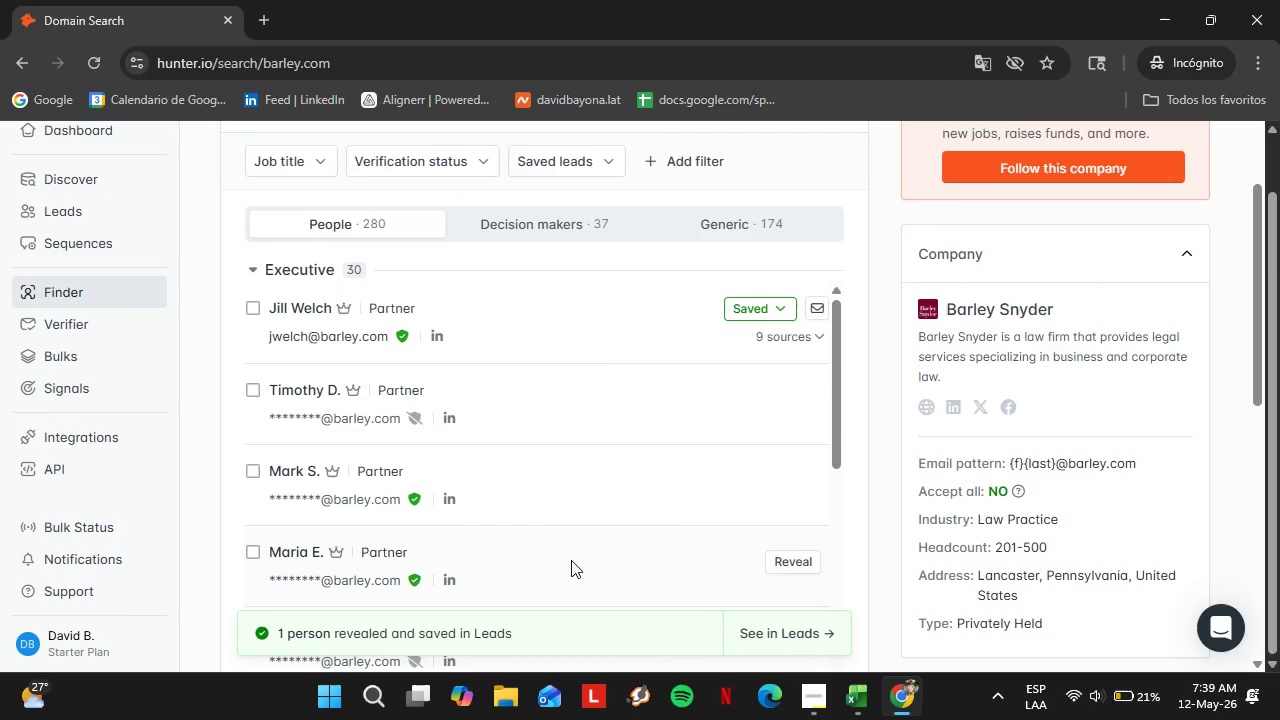 
scroll: coordinate [923, 421], scroll_direction: down, amount: 28.0
 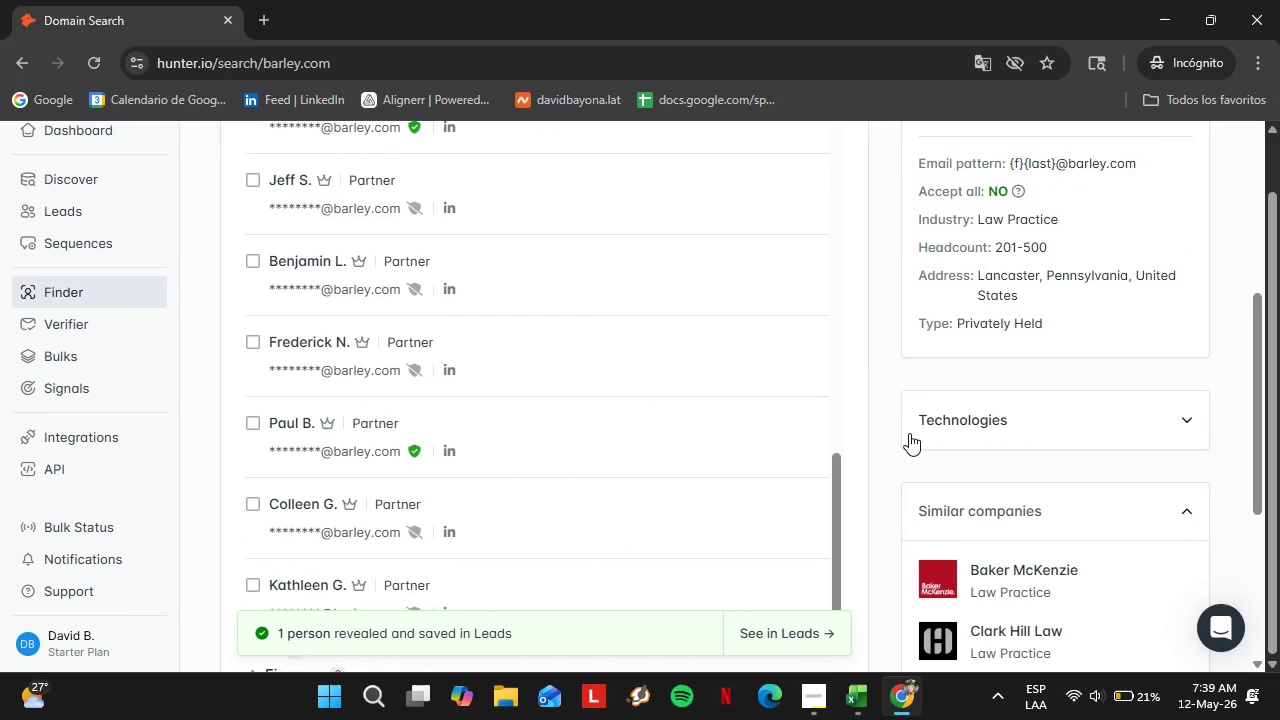 
scroll: coordinate [908, 435], scroll_direction: up, amount: 8.0
 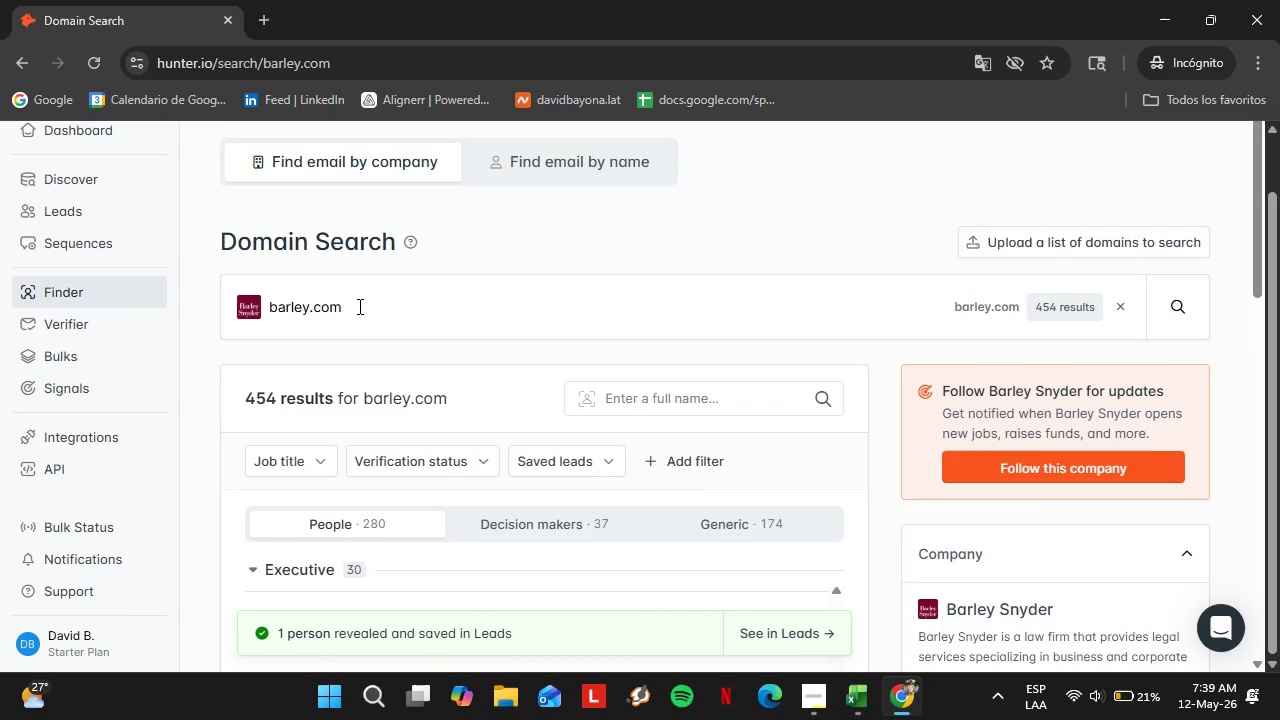 
double_click([358, 306])
 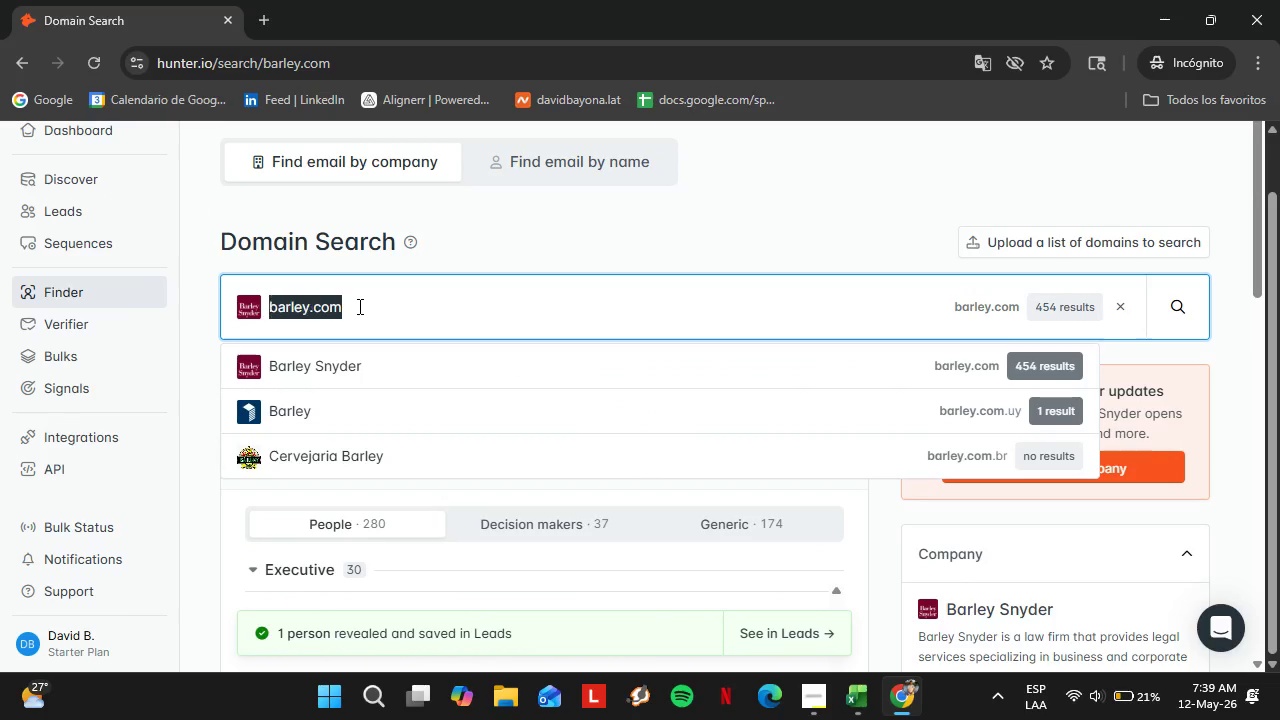 
triple_click([358, 306])
 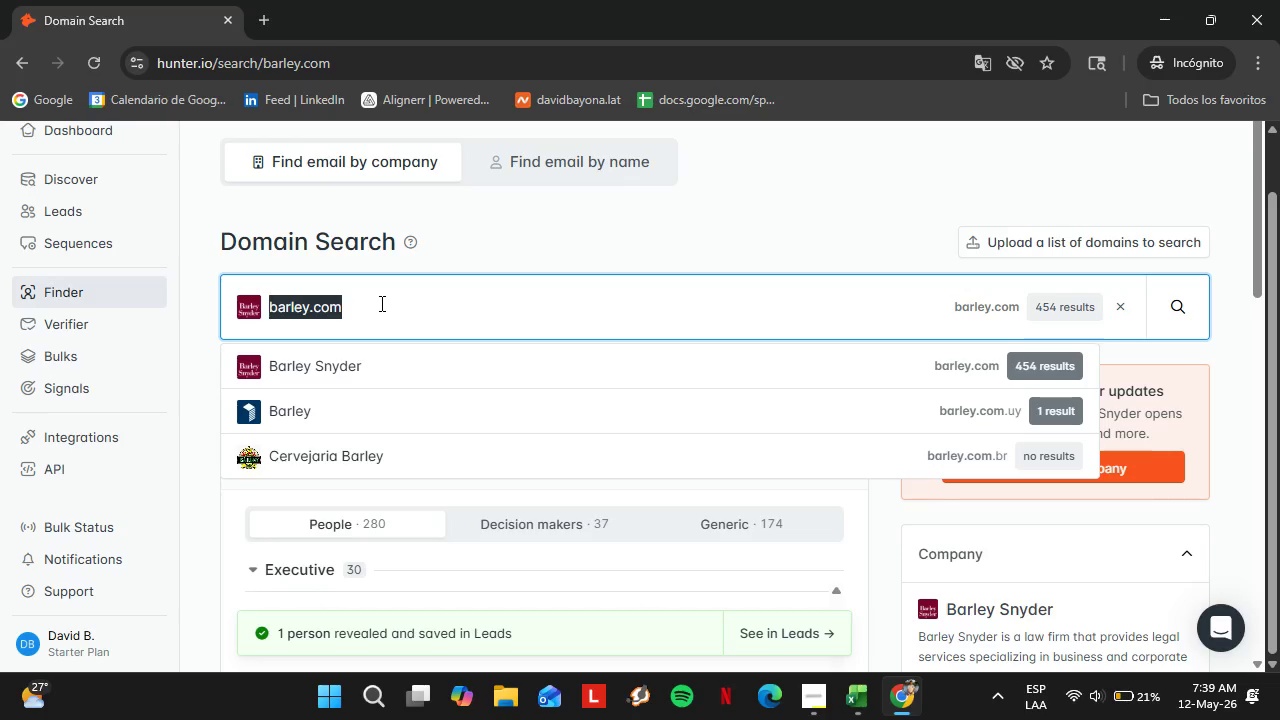 
type(ber)
key(Backspace)
type(ankinney.com)
 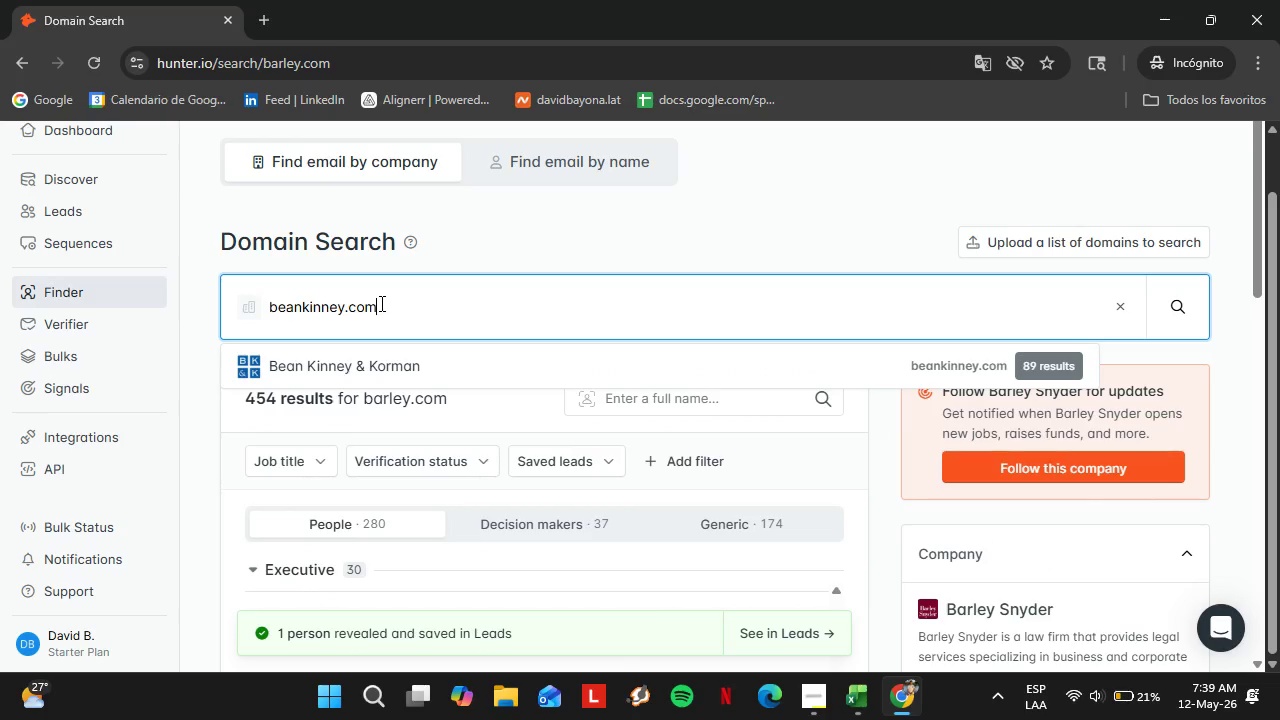 
key(Enter)
 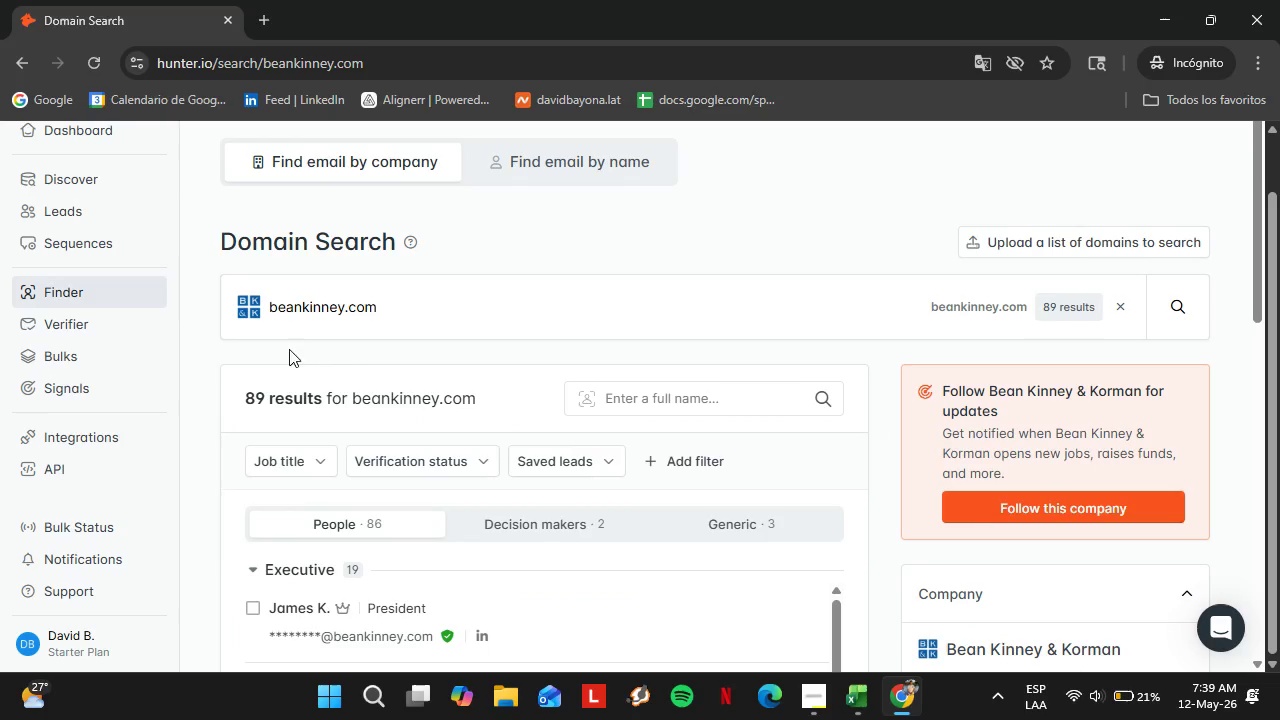 
scroll: coordinate [350, 377], scroll_direction: down, amount: 3.0
 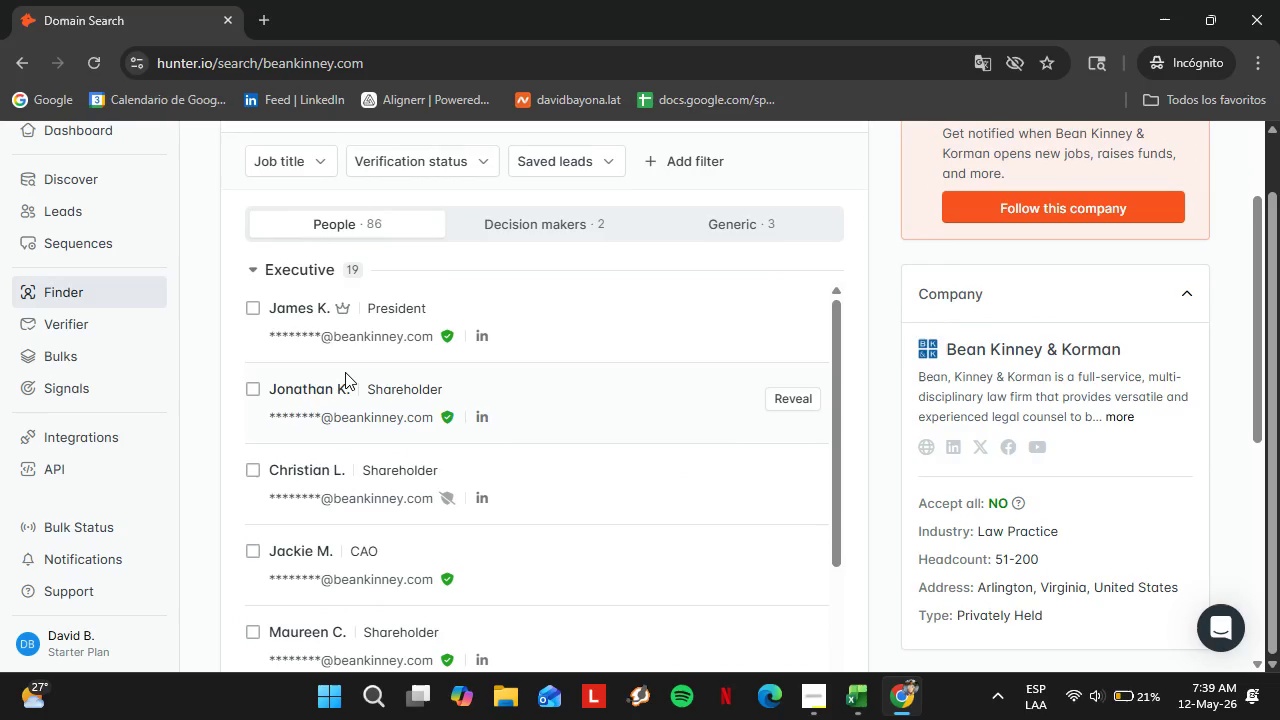 
scroll: coordinate [345, 371], scroll_direction: up, amount: 1.0
 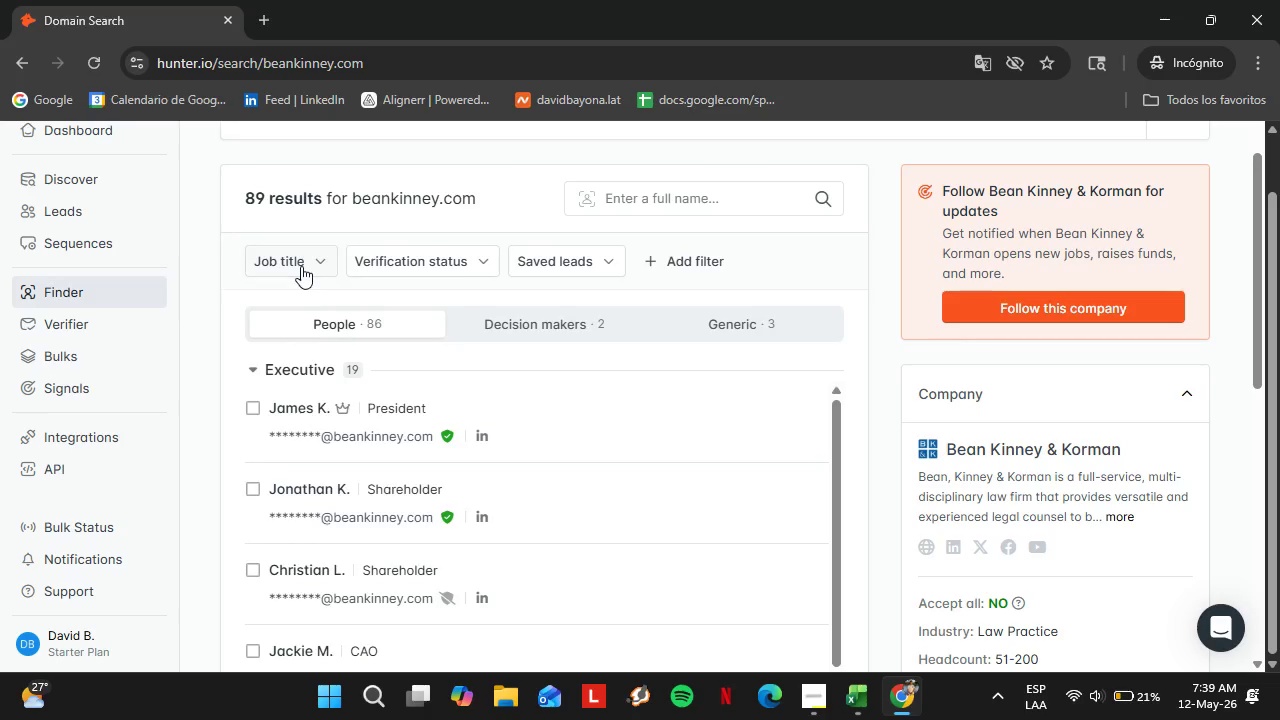 
double_click([307, 292])
 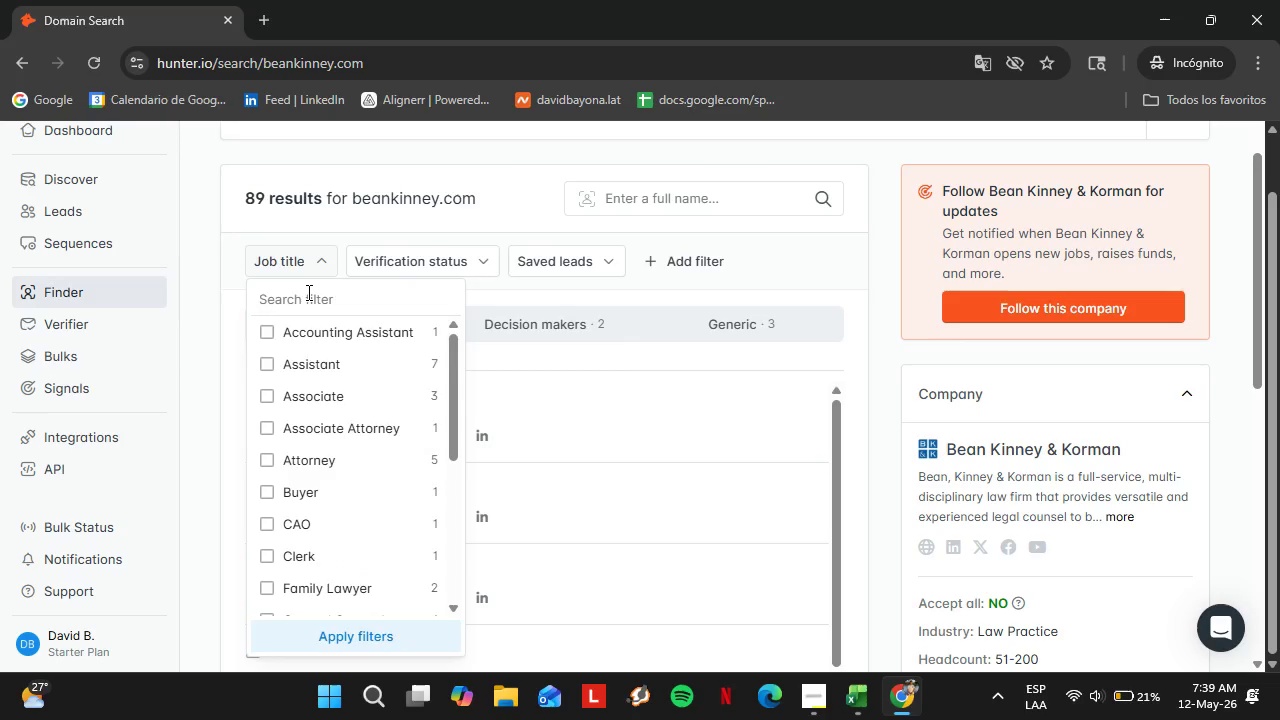 
type(offipar)
 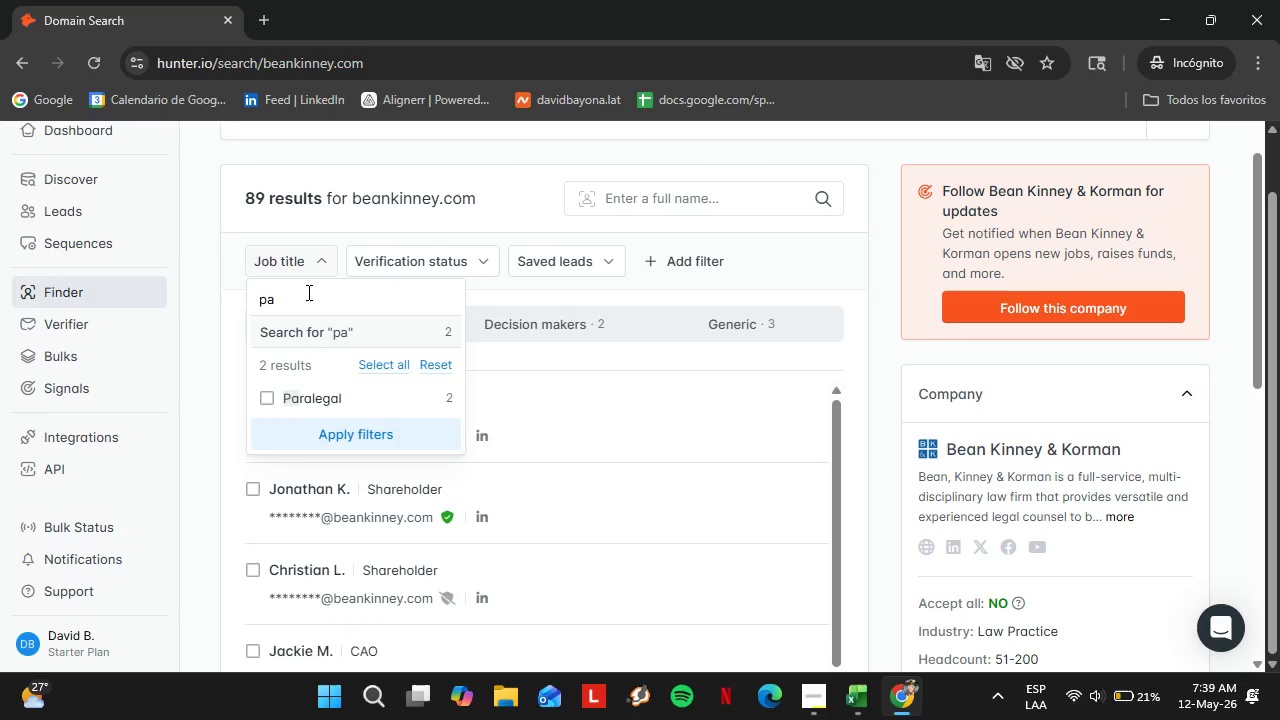 
hold_key(key=Backspace, duration=0.78)
 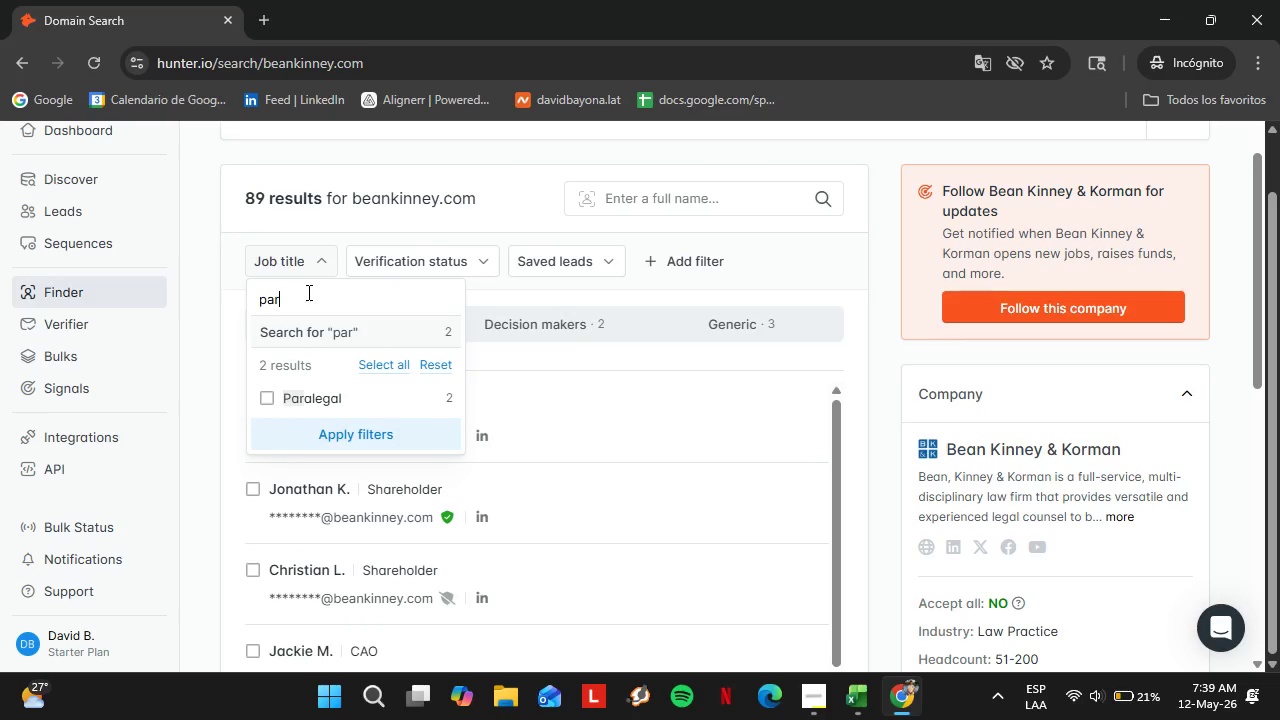 
hold_key(key=Backspace, duration=0.58)
 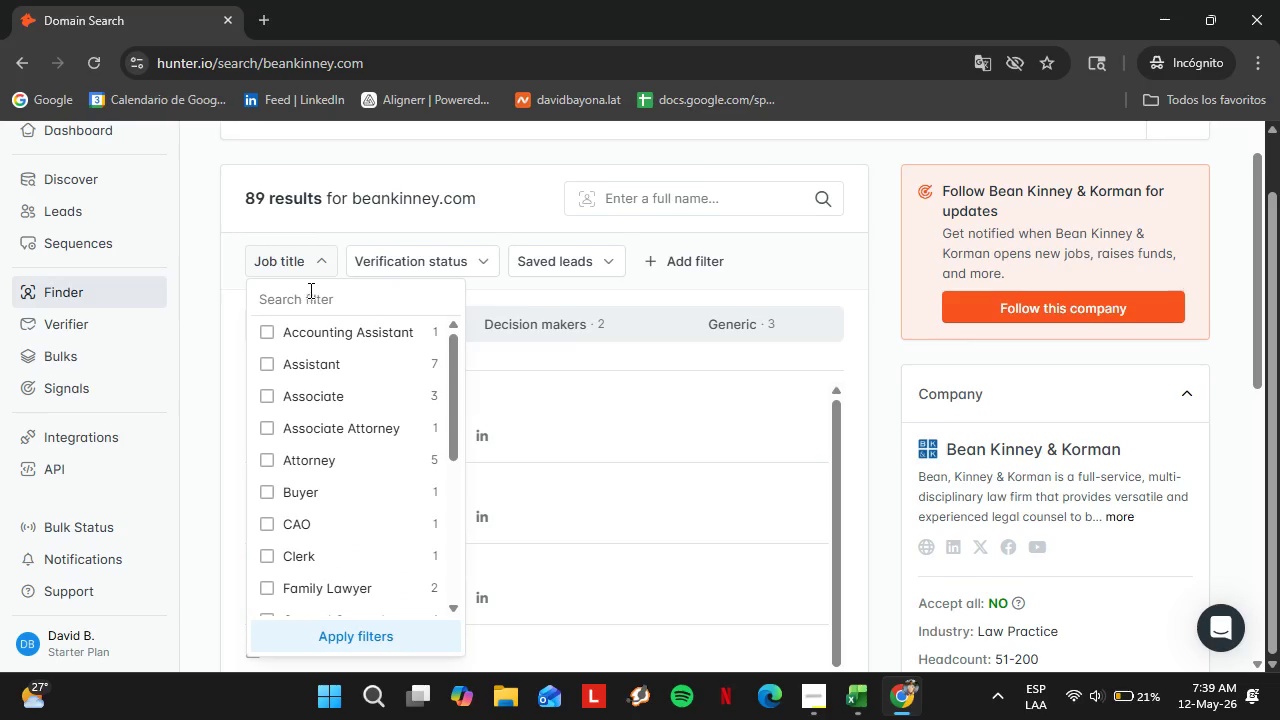 
double_click([387, 310])
 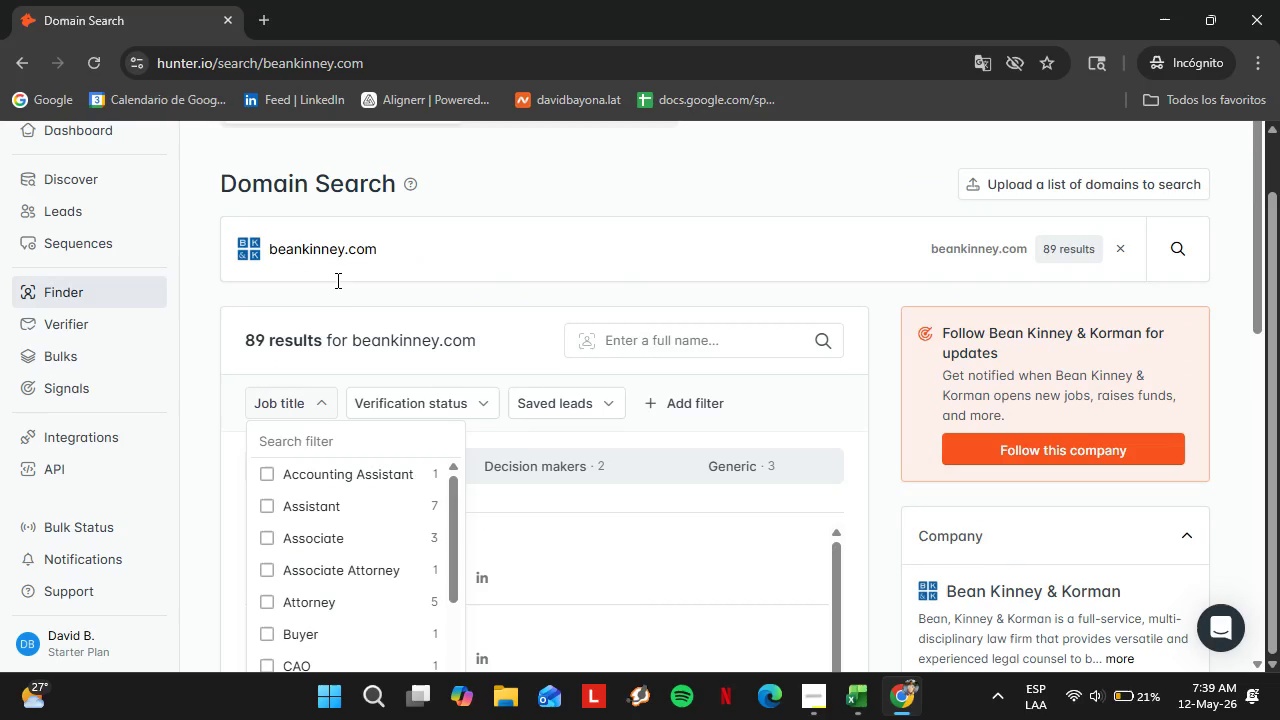 
triple_click([387, 310])
 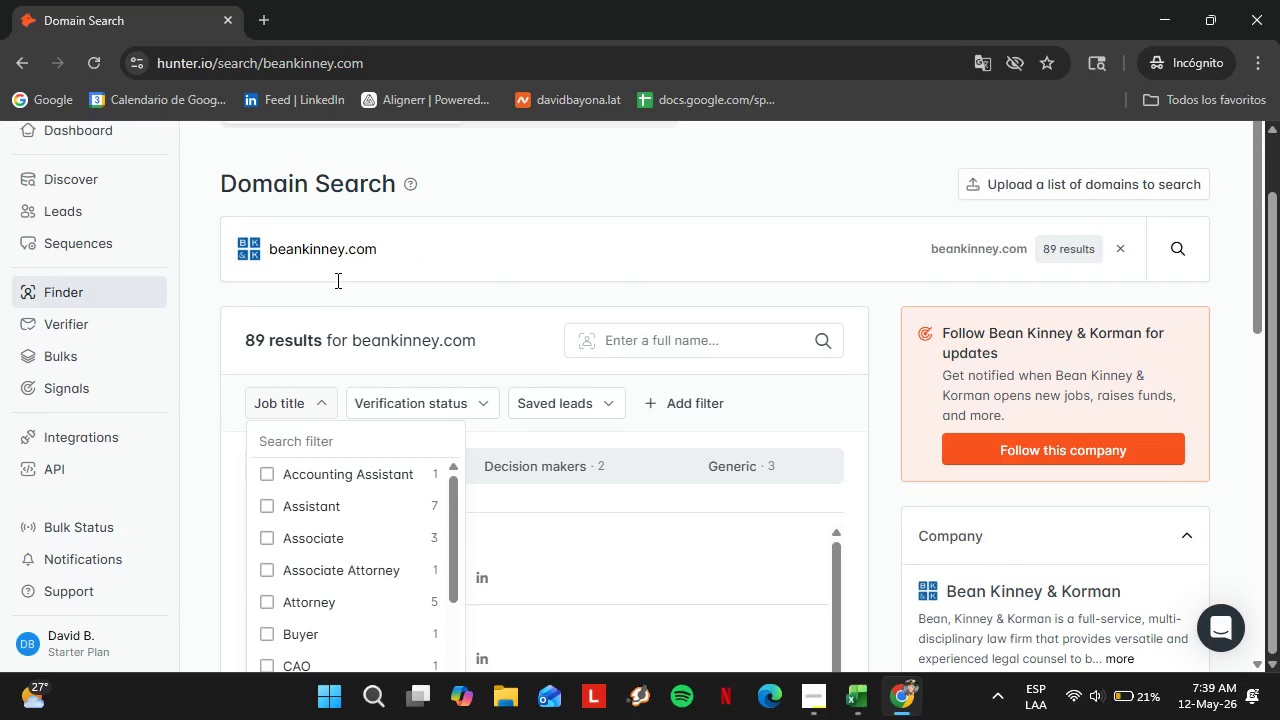 
triple_click([387, 310])
 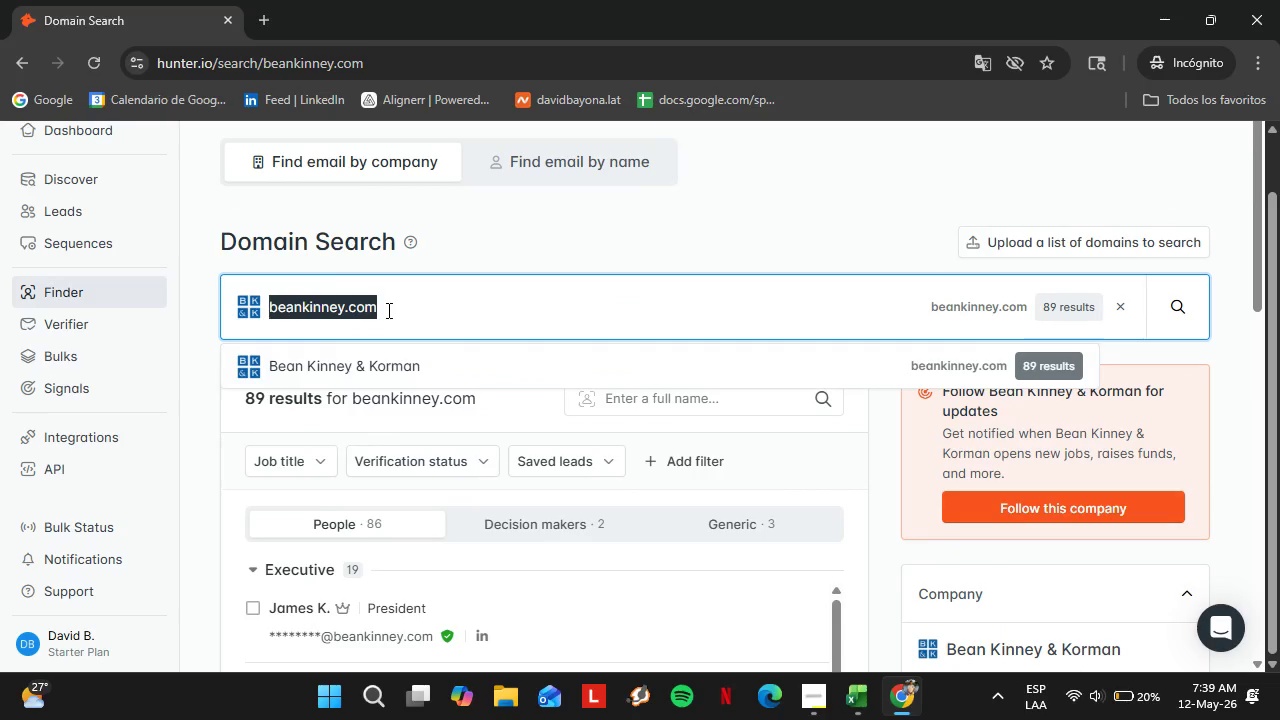 
scroll: coordinate [318, 286], scroll_direction: up, amount: 2.0
 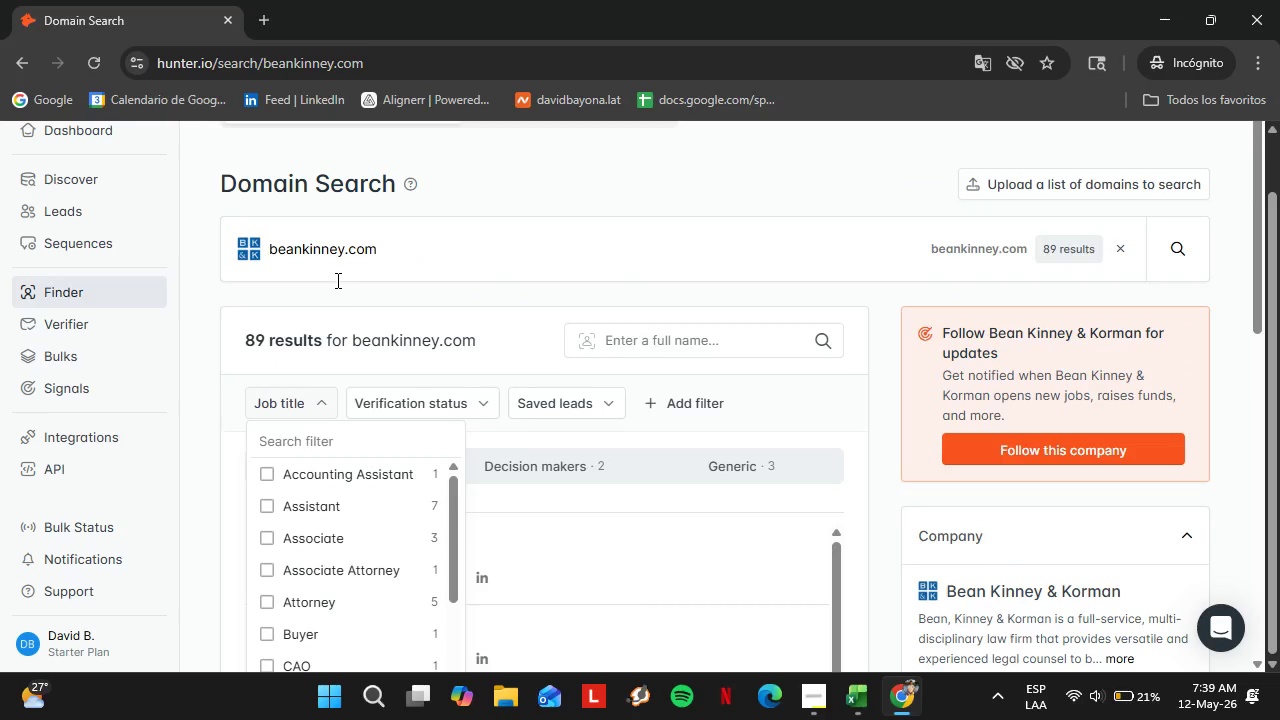 
type(bbklaw.com)
 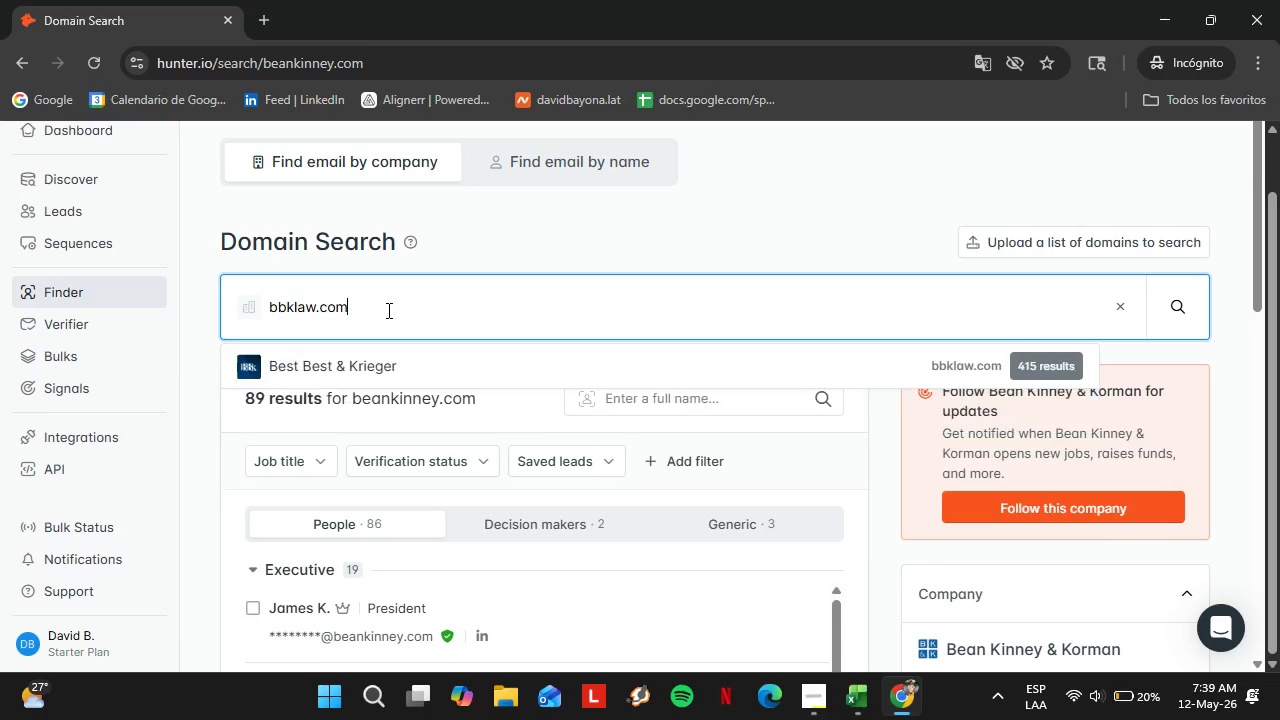 
key(Enter)
 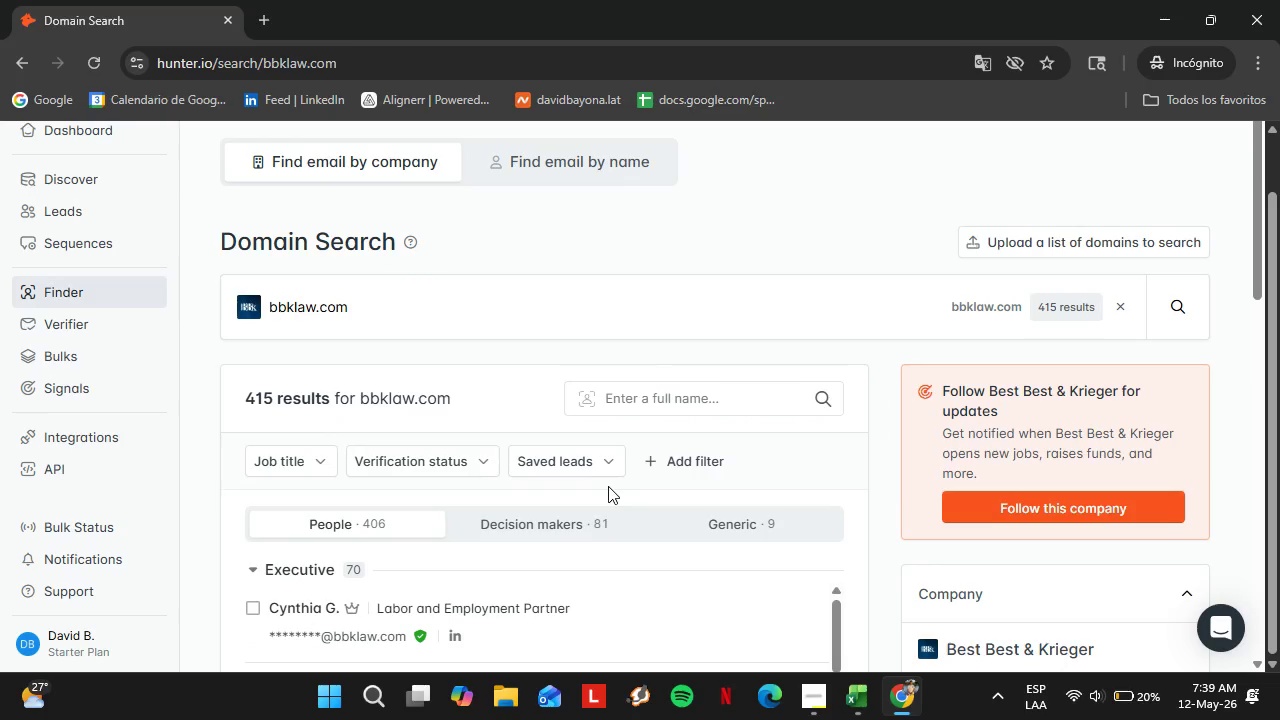 
scroll: coordinate [497, 432], scroll_direction: down, amount: 3.0
 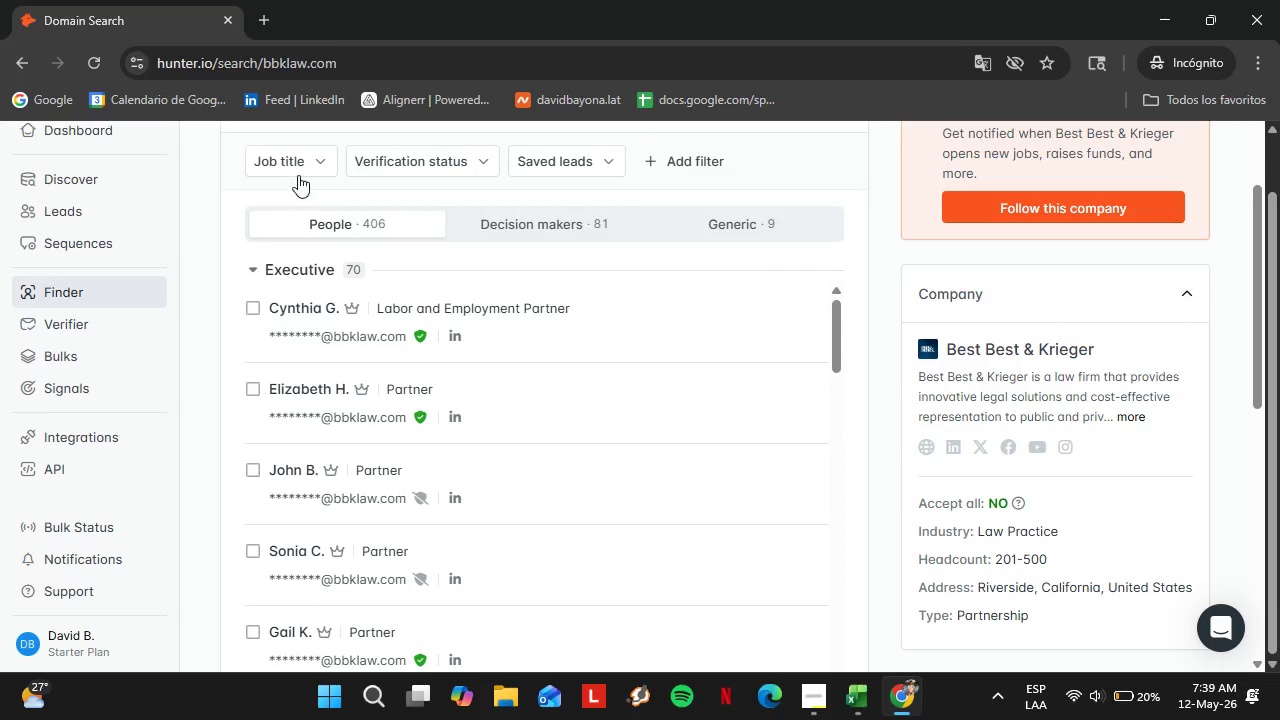 
double_click([309, 203])
 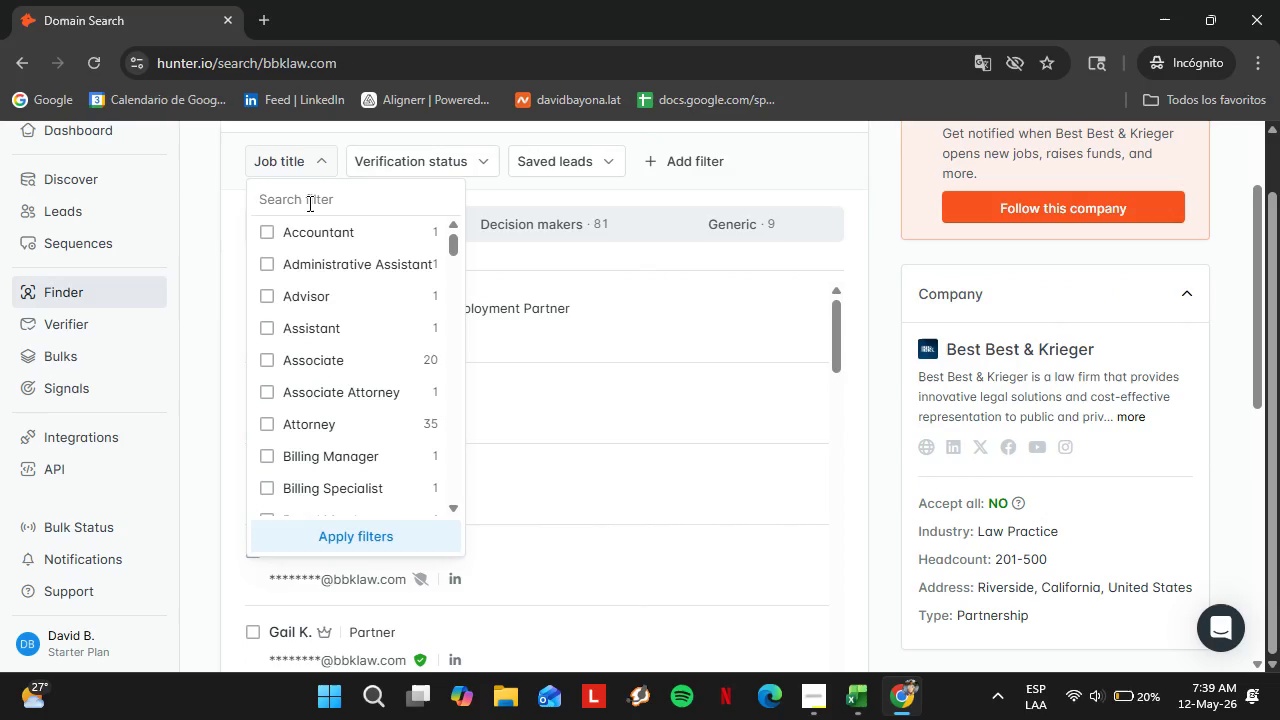 
type(office)
 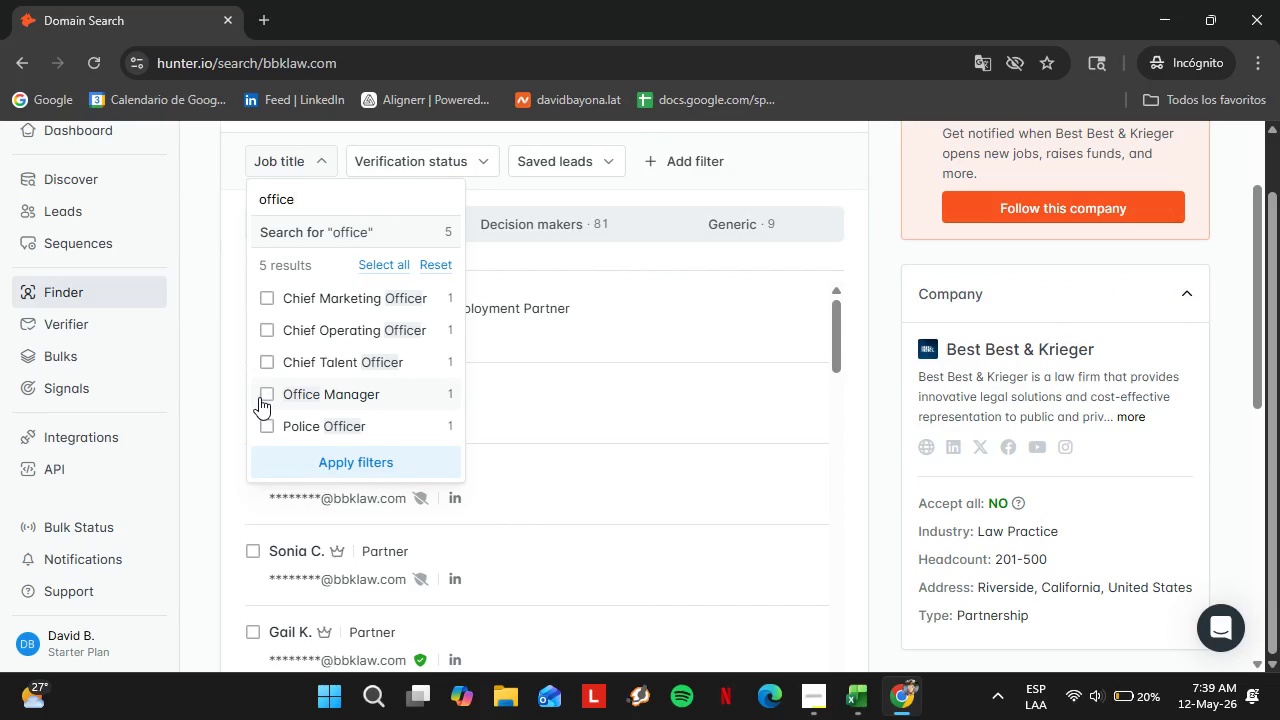 
double_click([263, 395])
 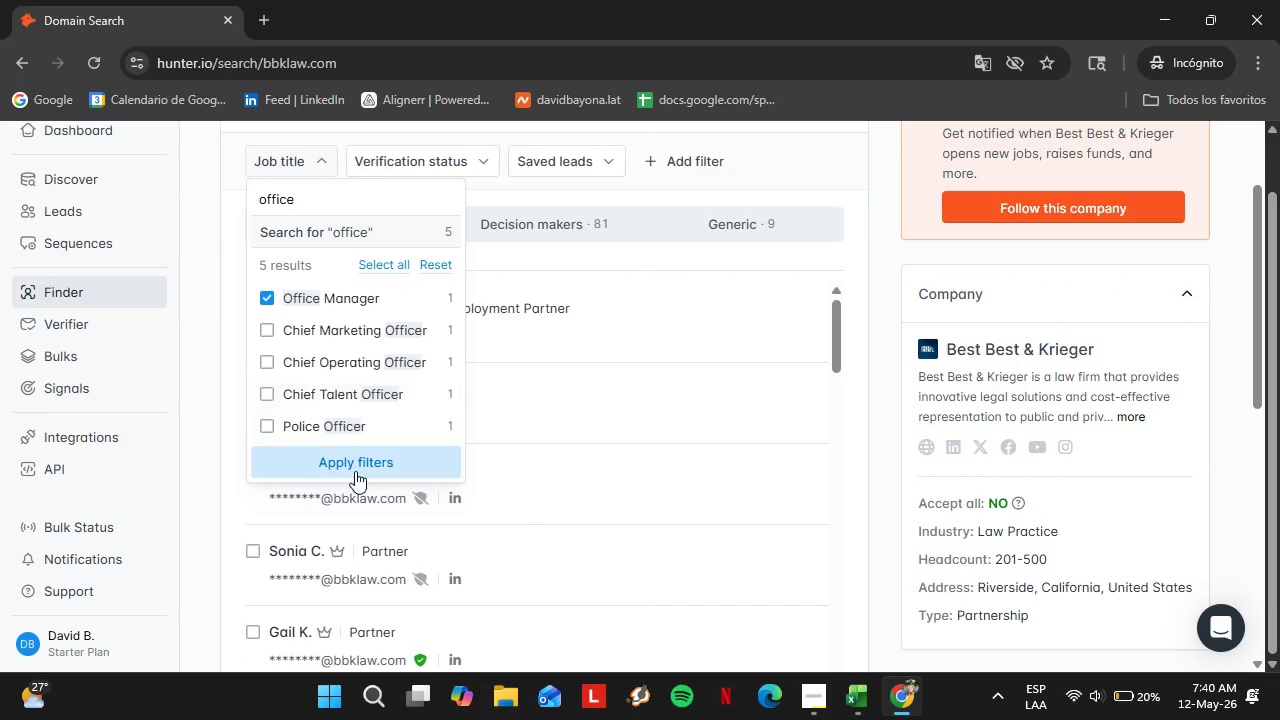 
left_click([355, 471])
 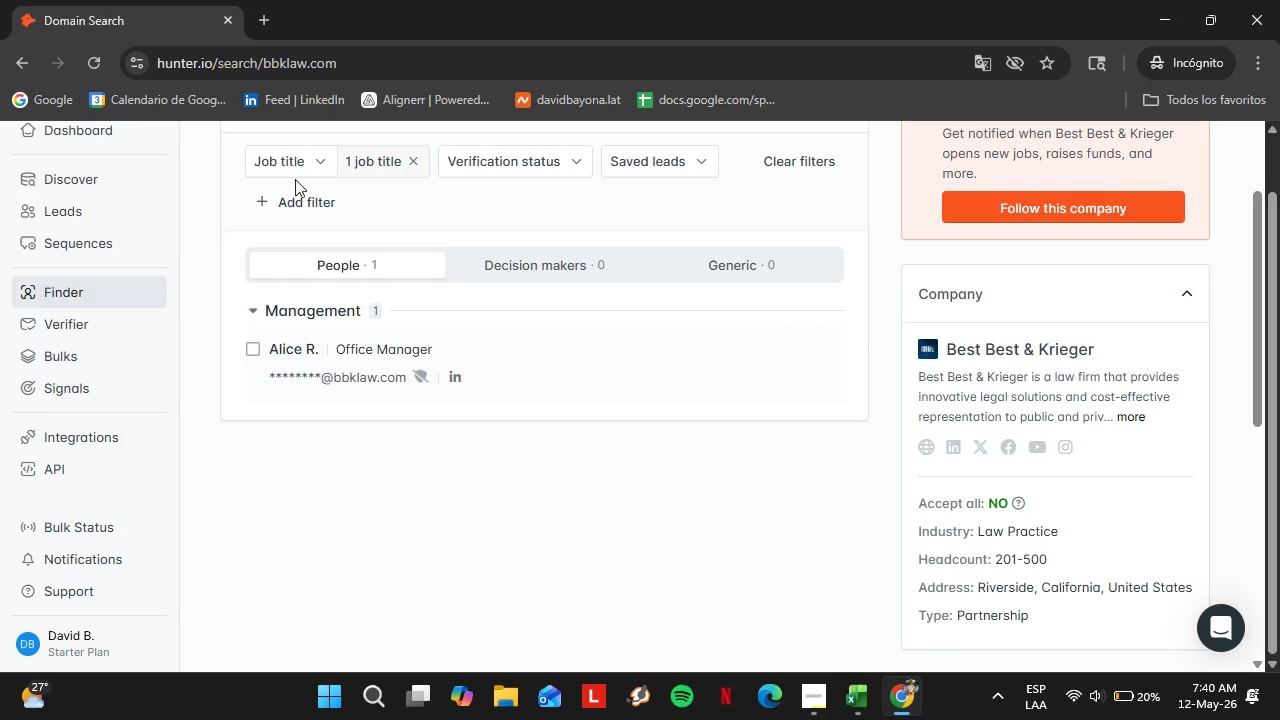 
scroll: coordinate [420, 290], scroll_direction: up, amount: 2.0
 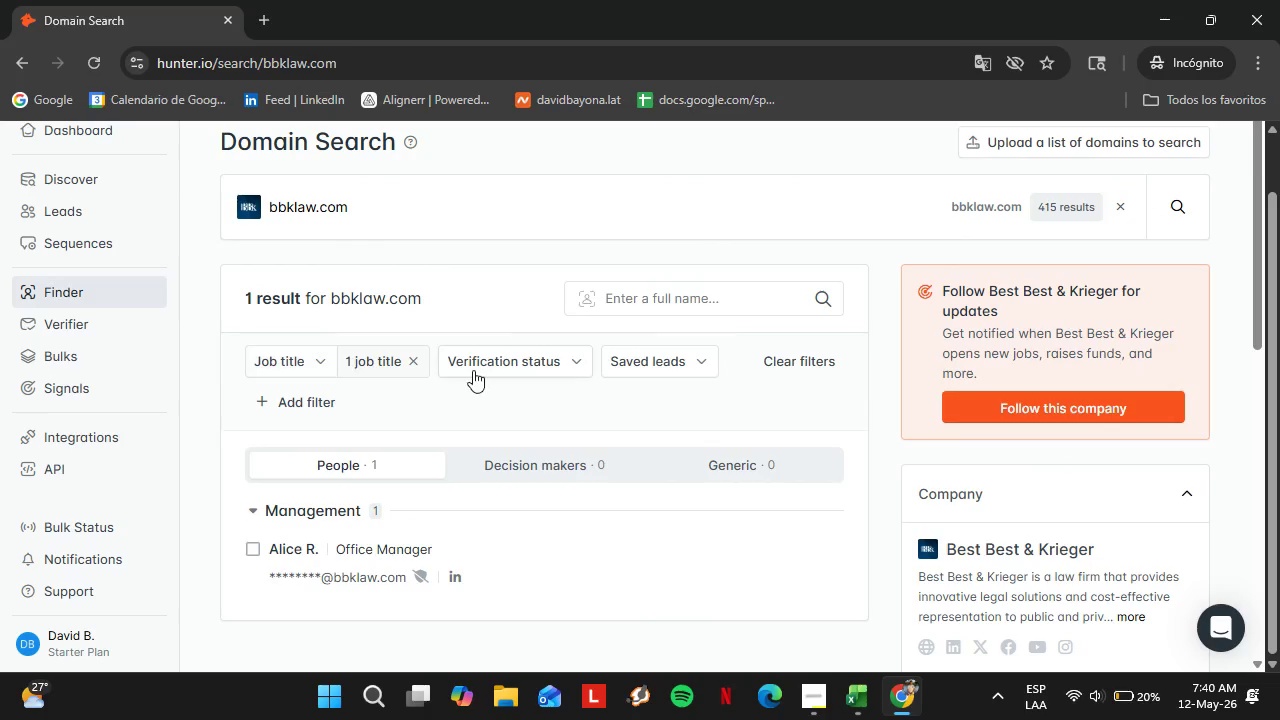 
left_click([409, 362])
 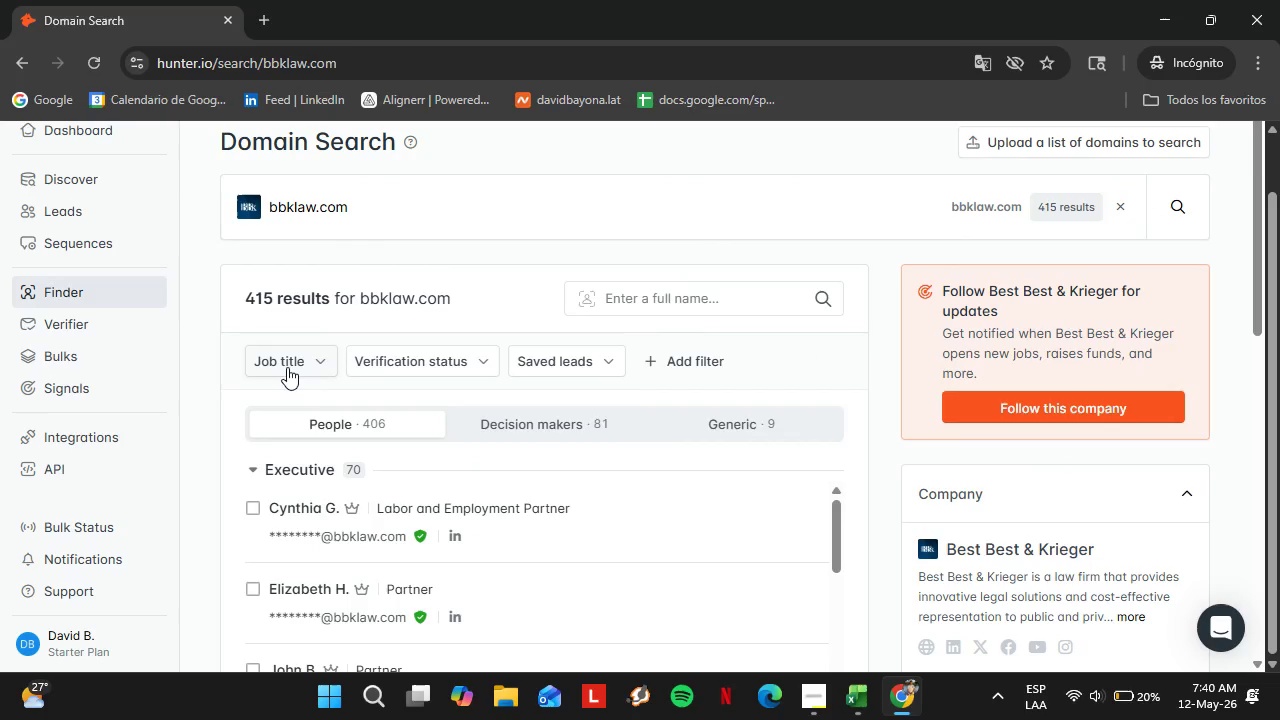 
left_click([307, 359])
 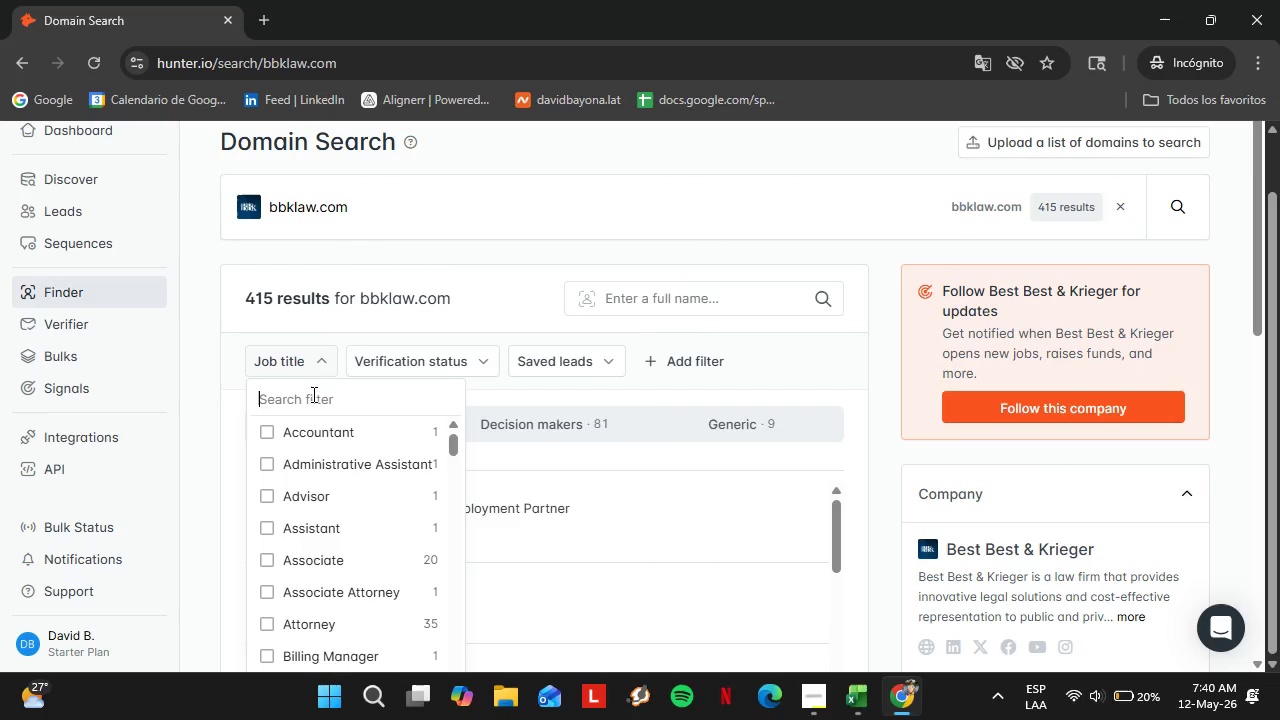 
type(partner)
 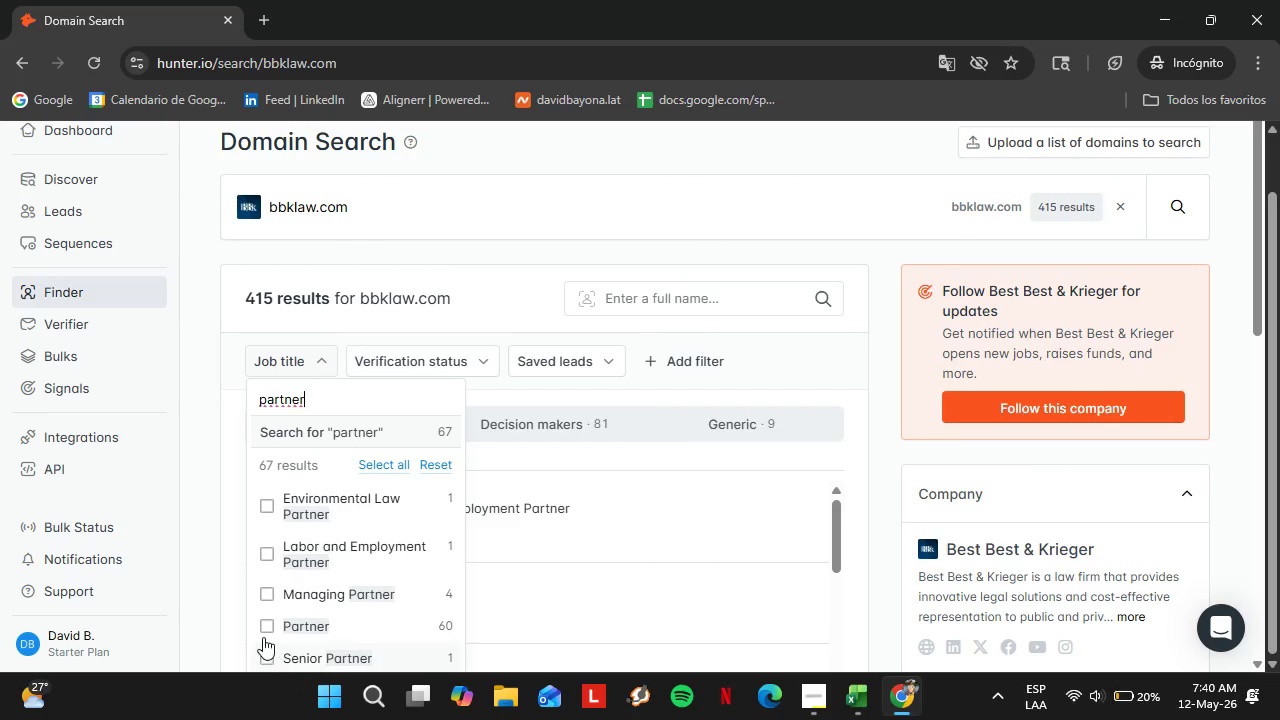 
left_click([267, 627])
 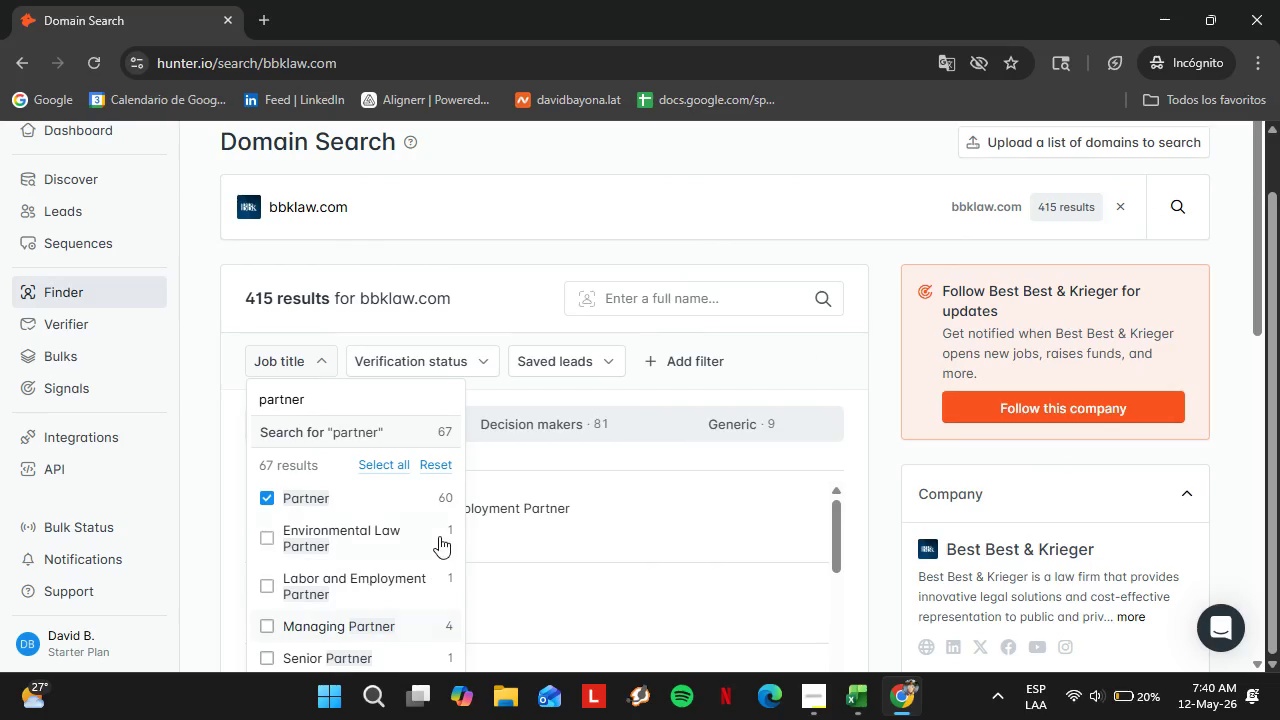 
scroll: coordinate [434, 549], scroll_direction: down, amount: 3.0
 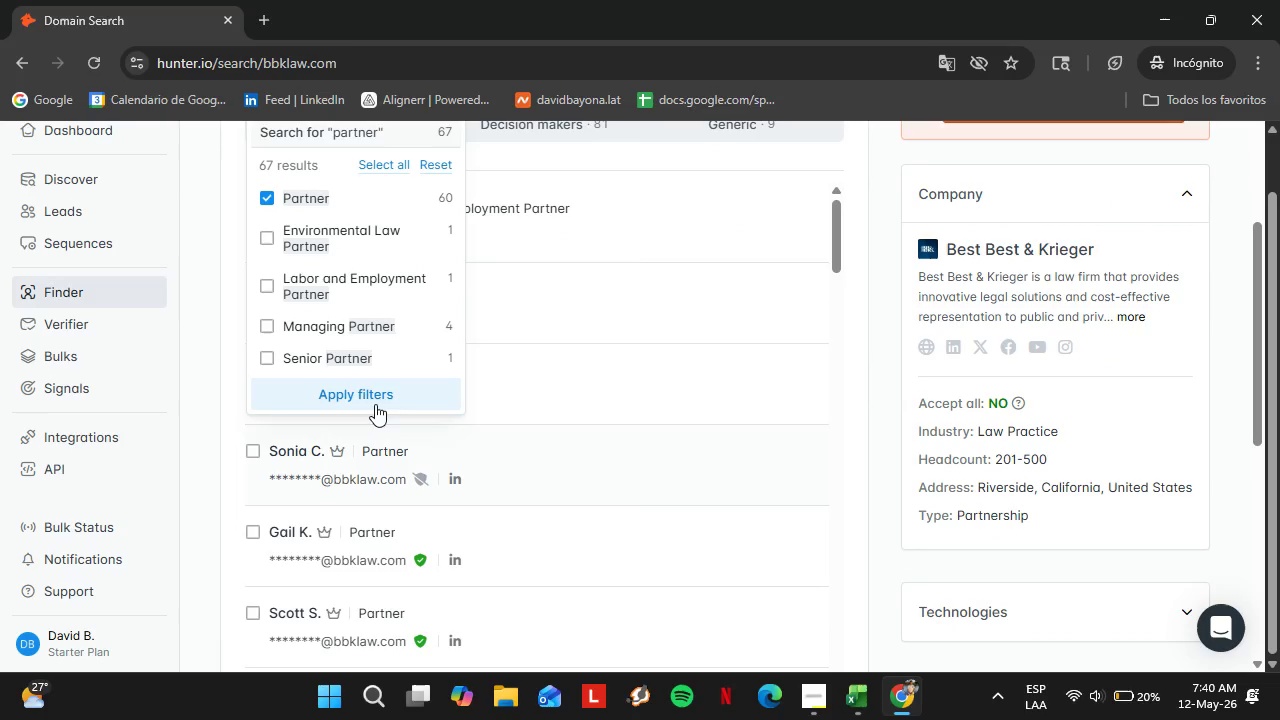 
left_click([375, 395])
 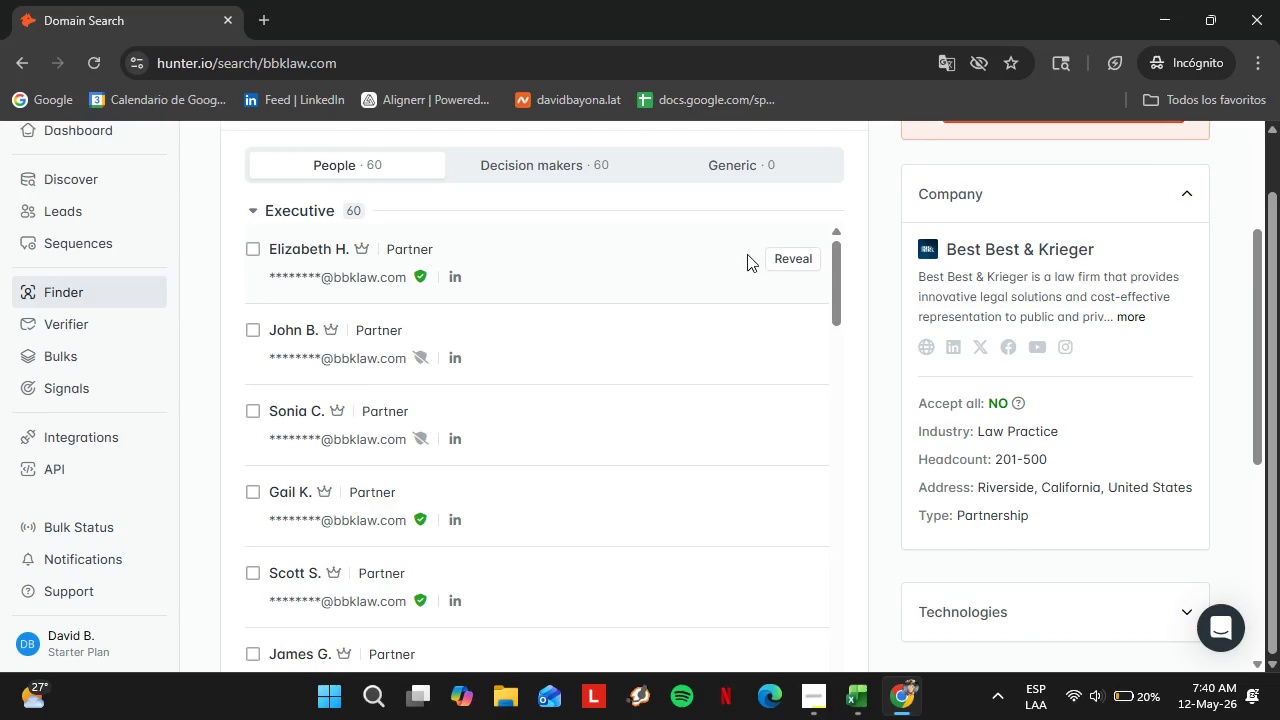 
left_click([808, 252])
 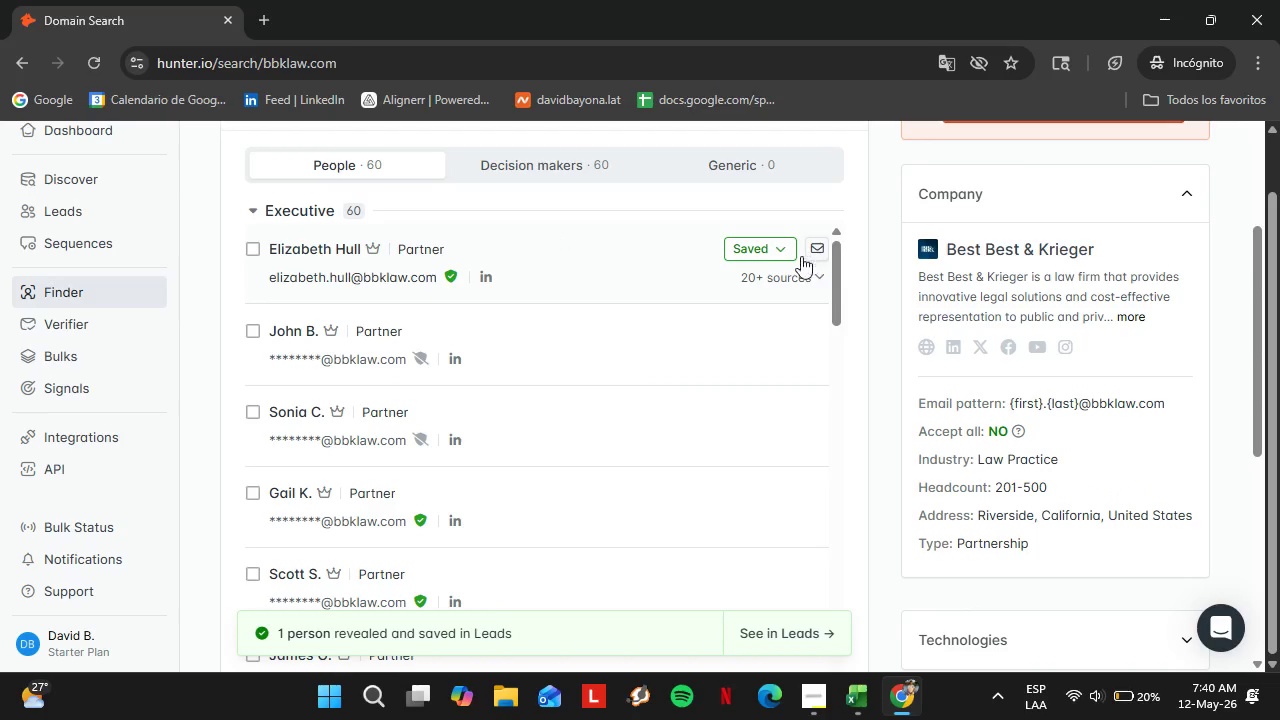 
left_click([747, 256])
 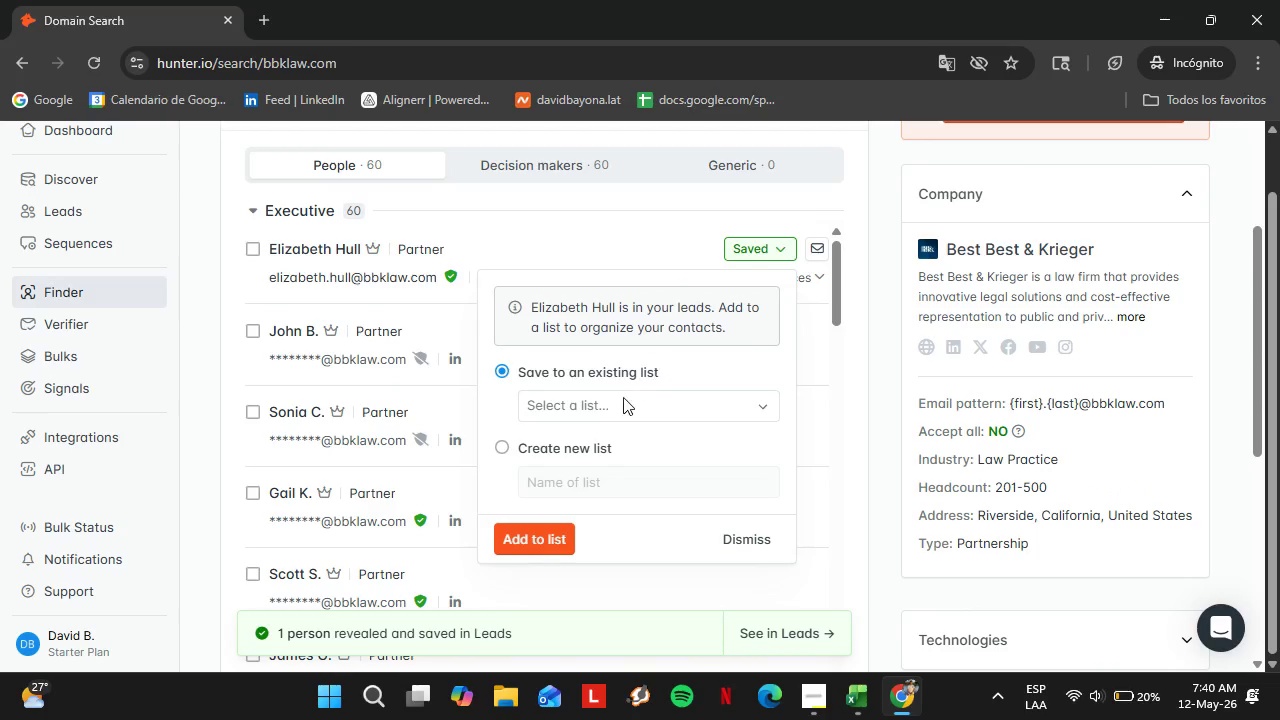 
left_click([619, 404])
 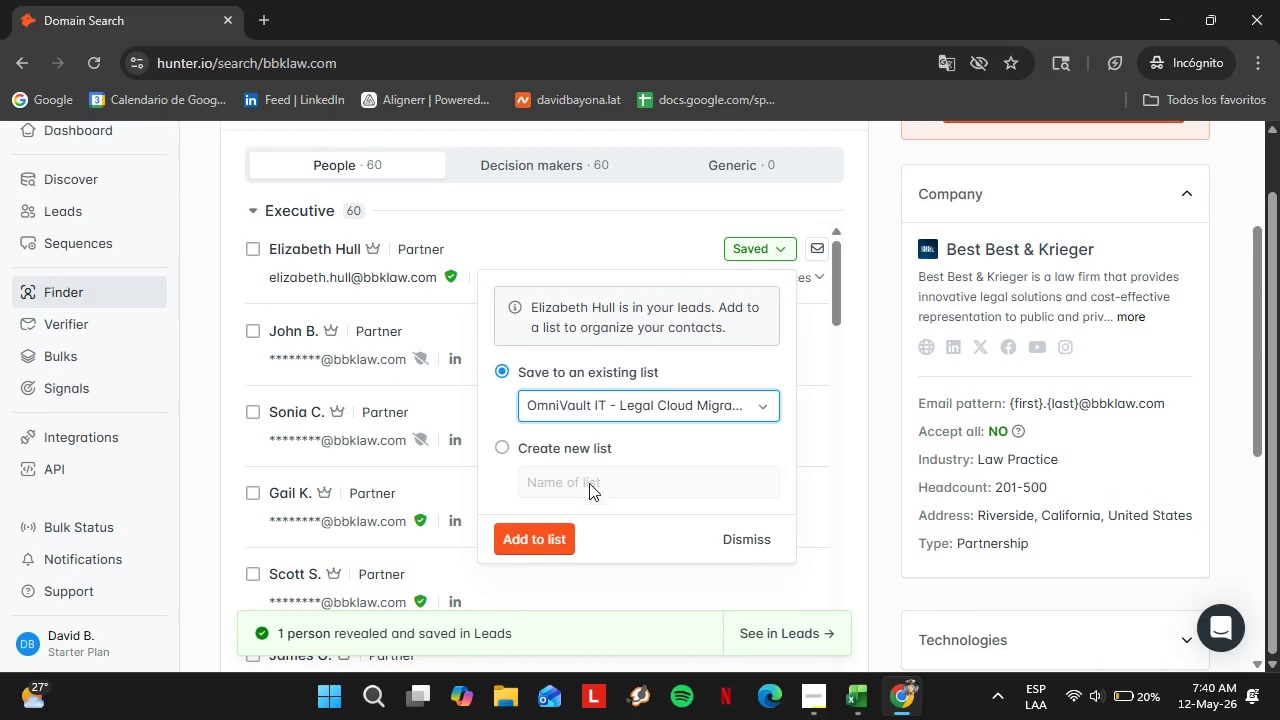 
double_click([552, 533])
 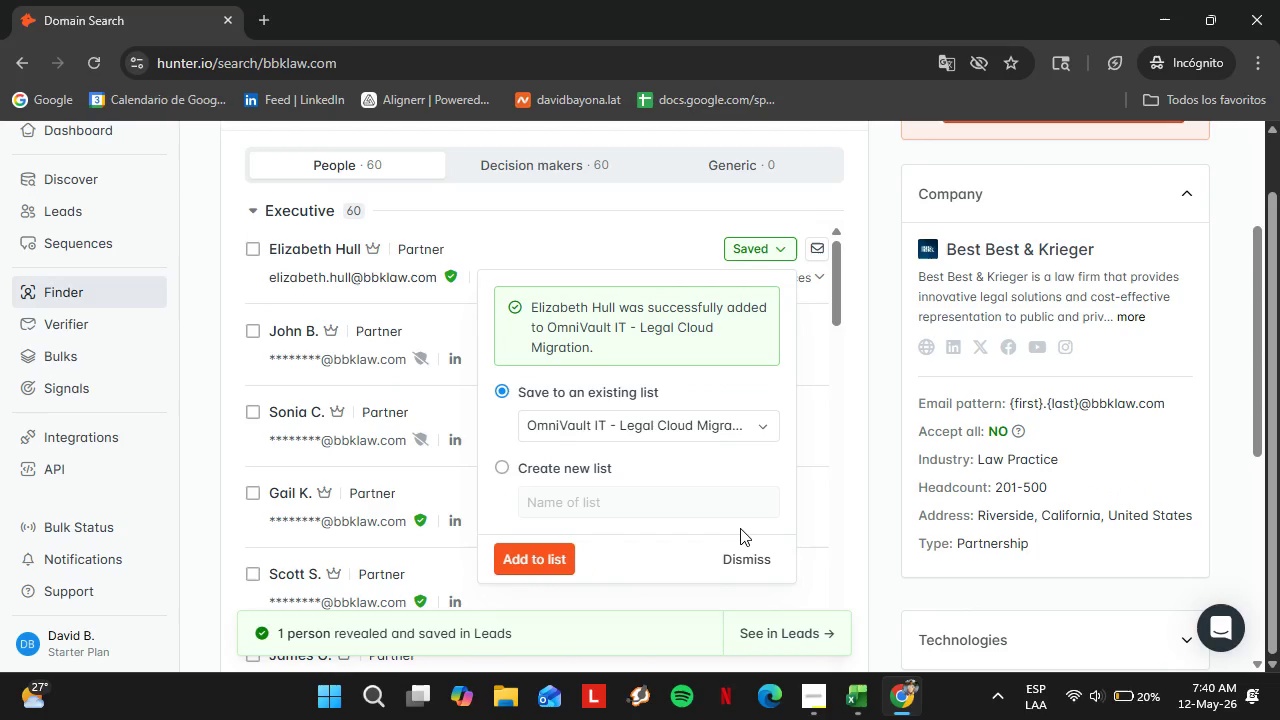 
wait(5.5)
 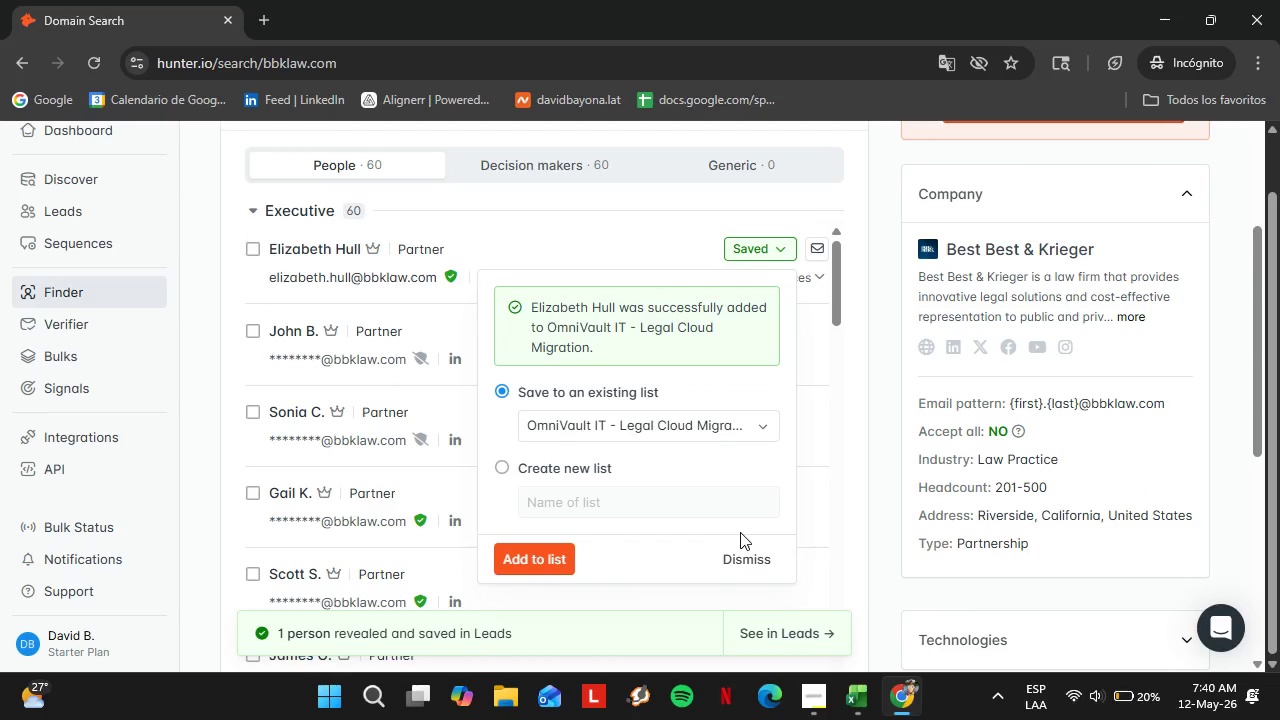 
left_click([757, 565])
 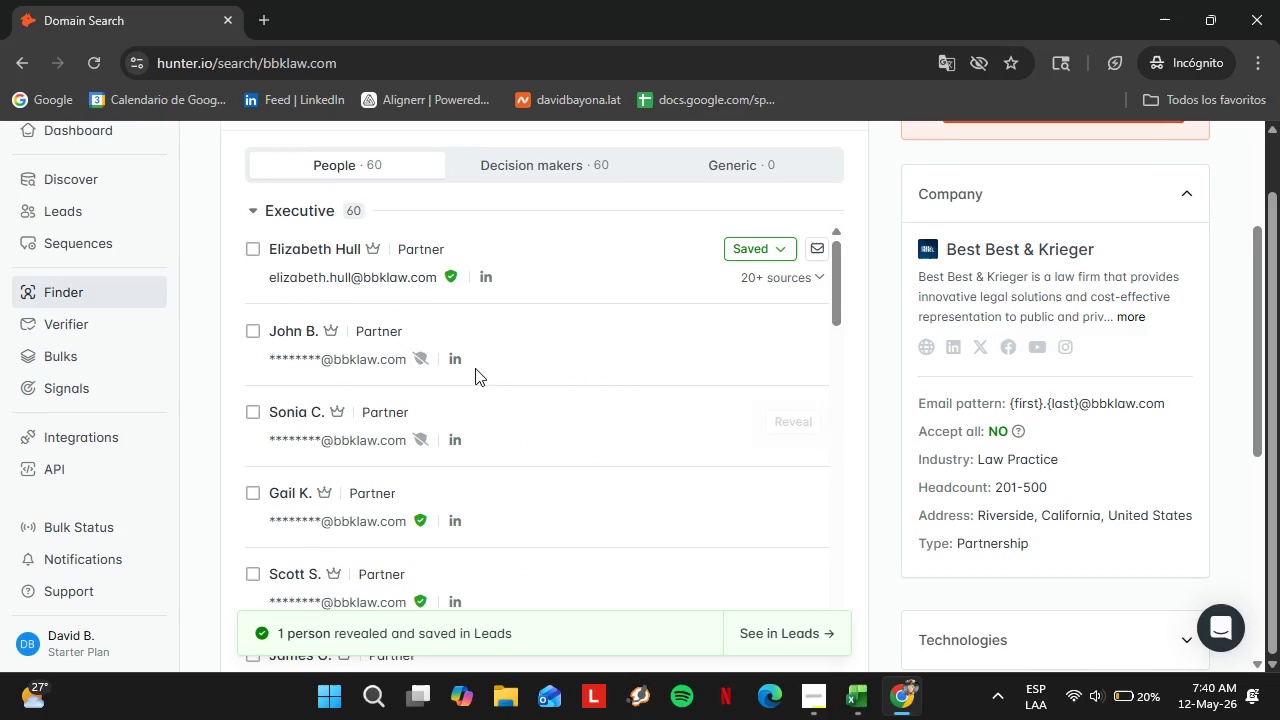 
scroll: coordinate [471, 362], scroll_direction: up, amount: 3.0
 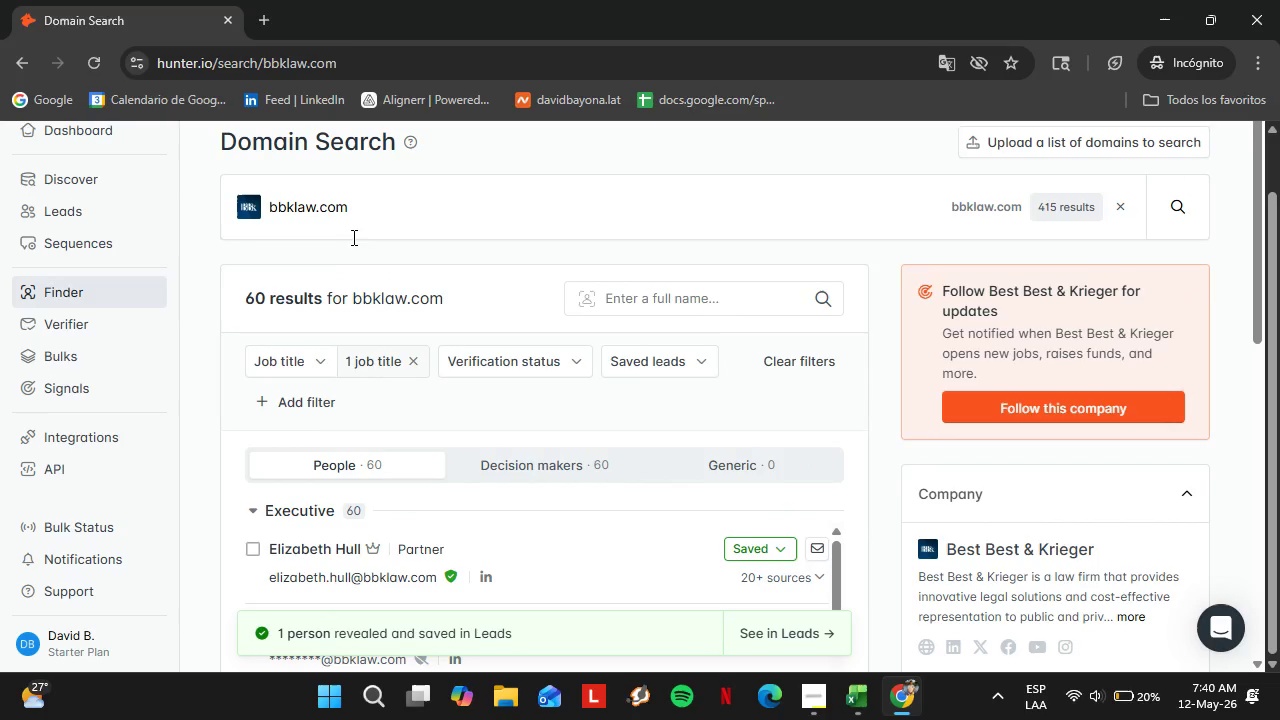 
double_click([352, 237])
 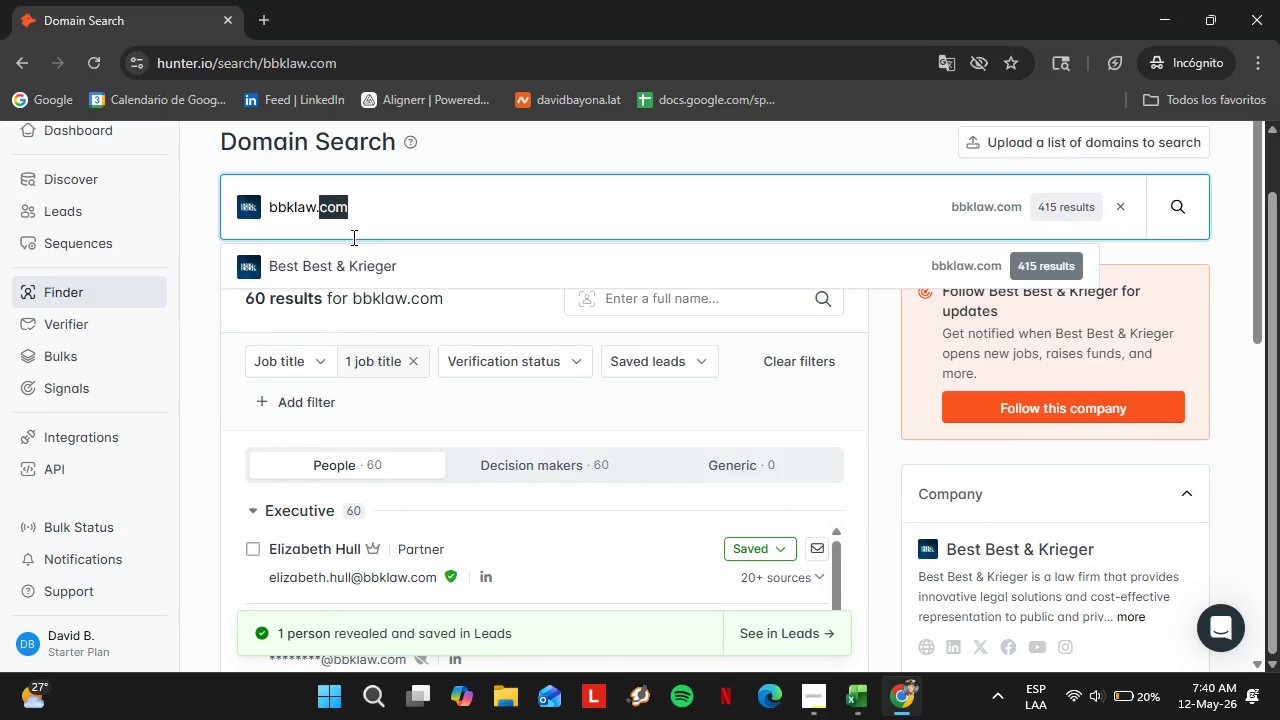 
triple_click([352, 237])
 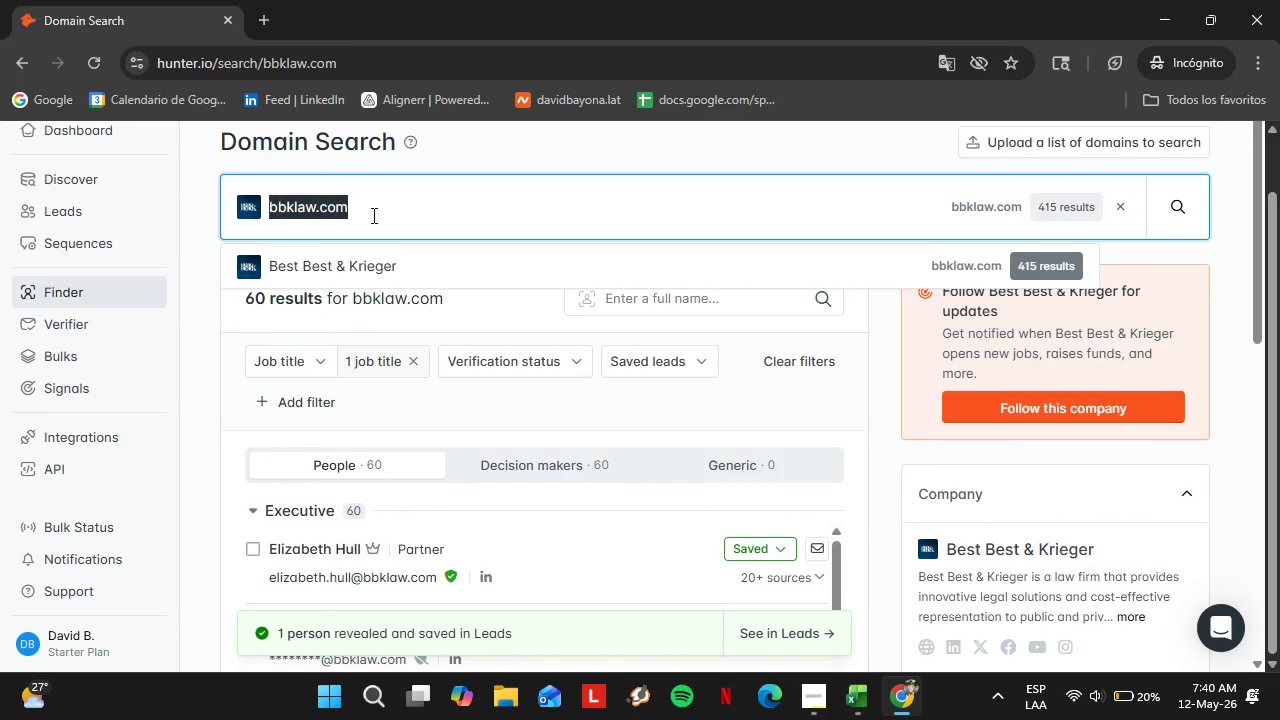 
type(biermangeesing.com)
 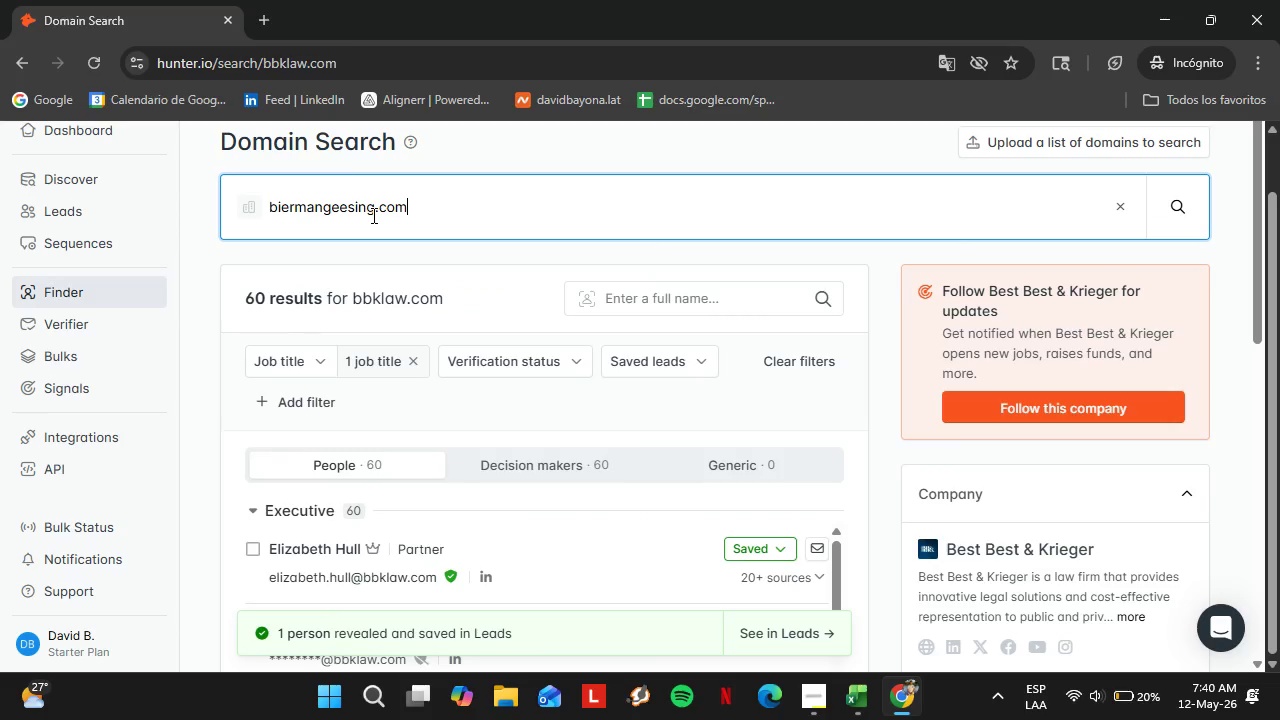 
key(Enter)
 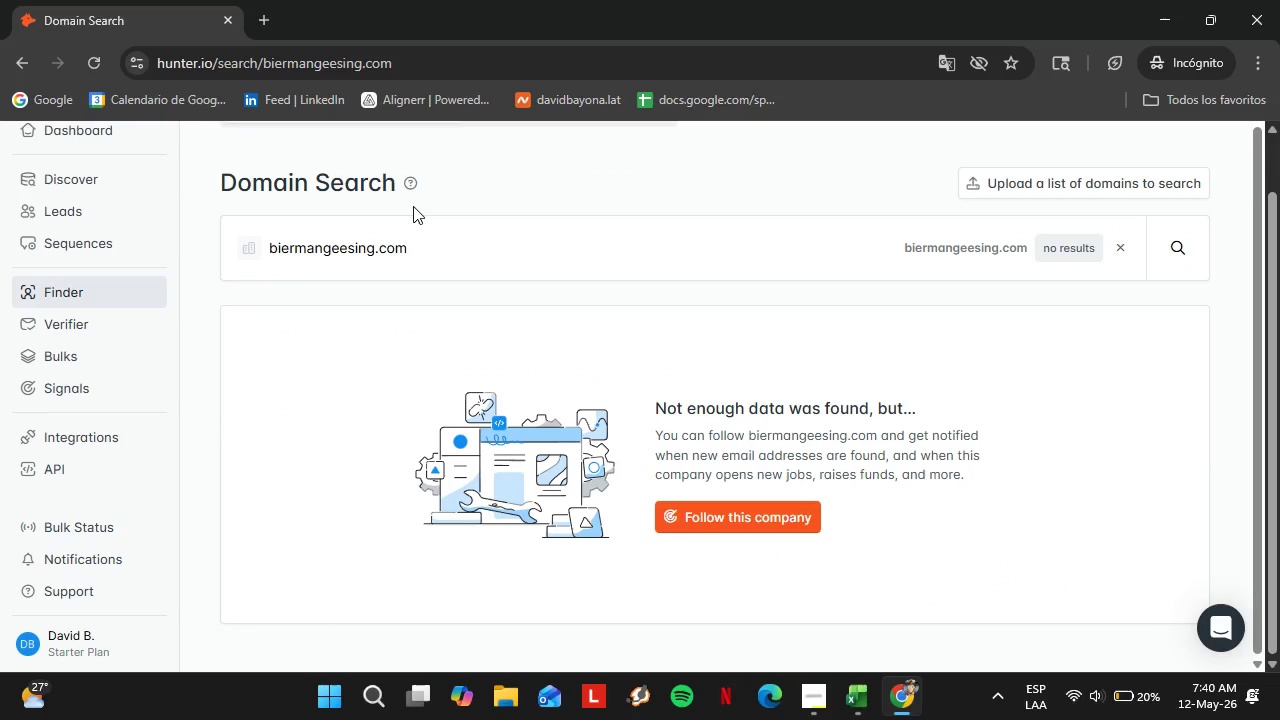 
left_click([414, 206])
 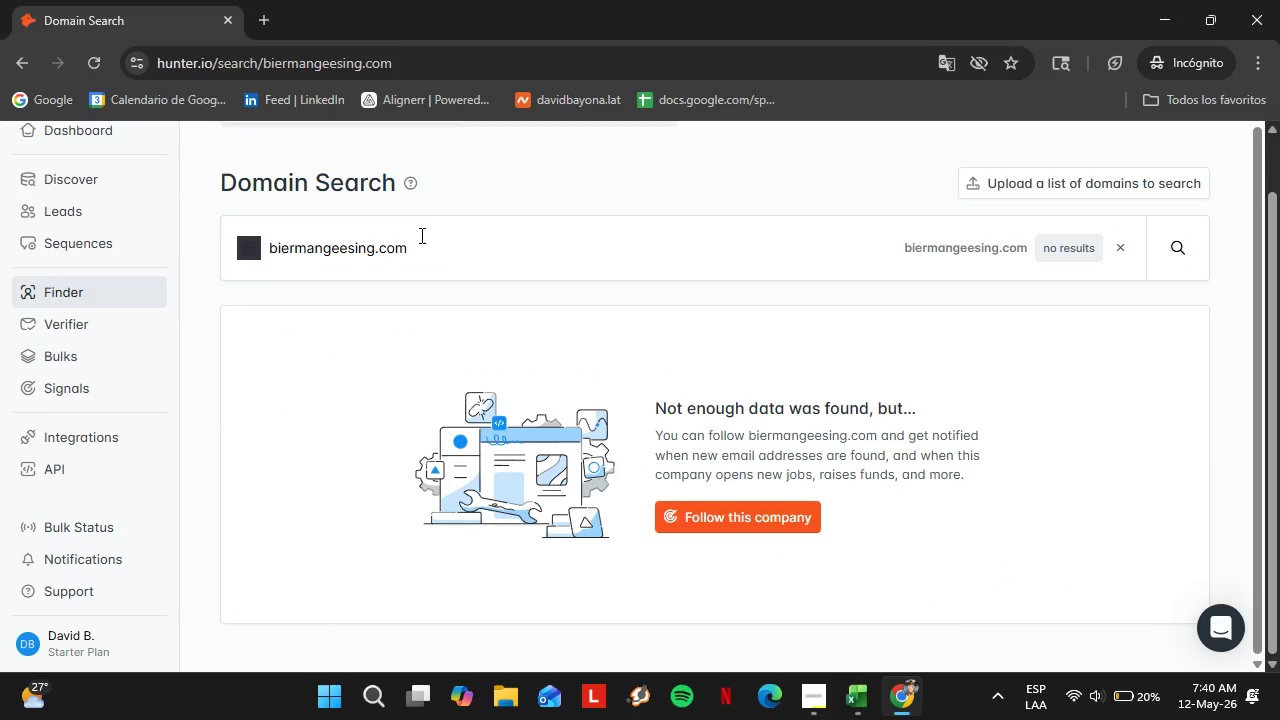 
triple_click([420, 235])
 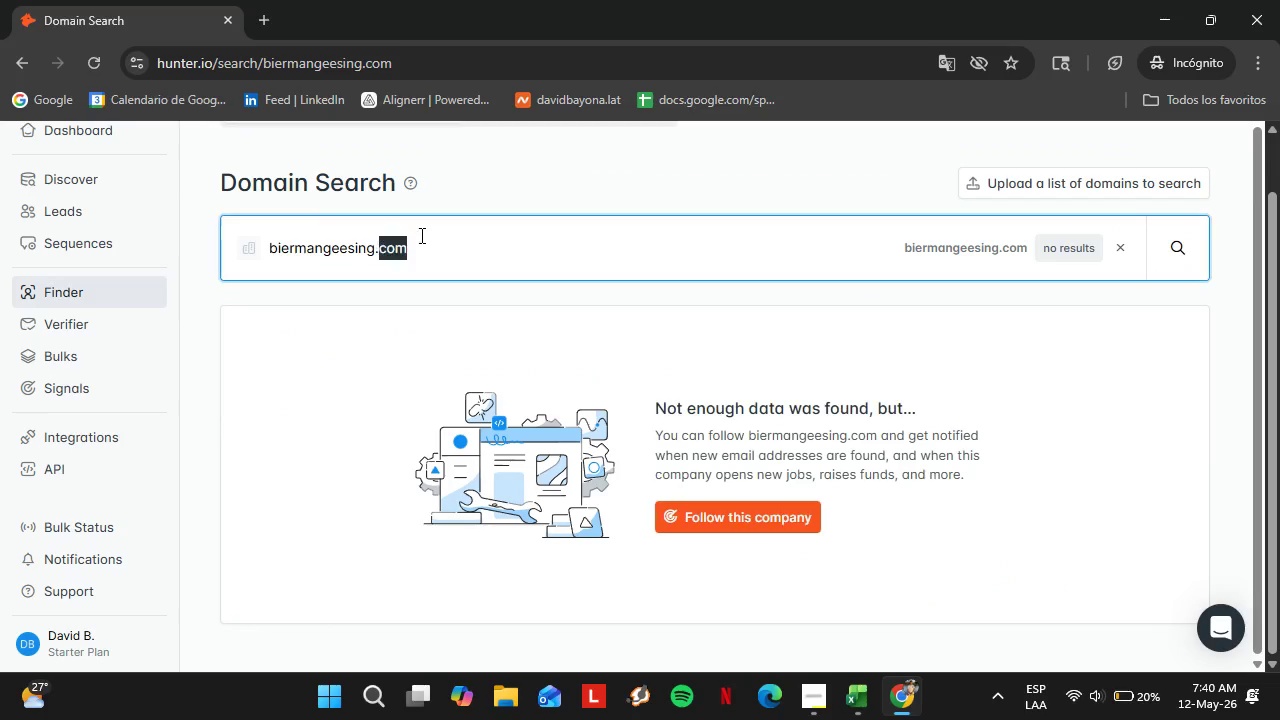 
triple_click([420, 235])
 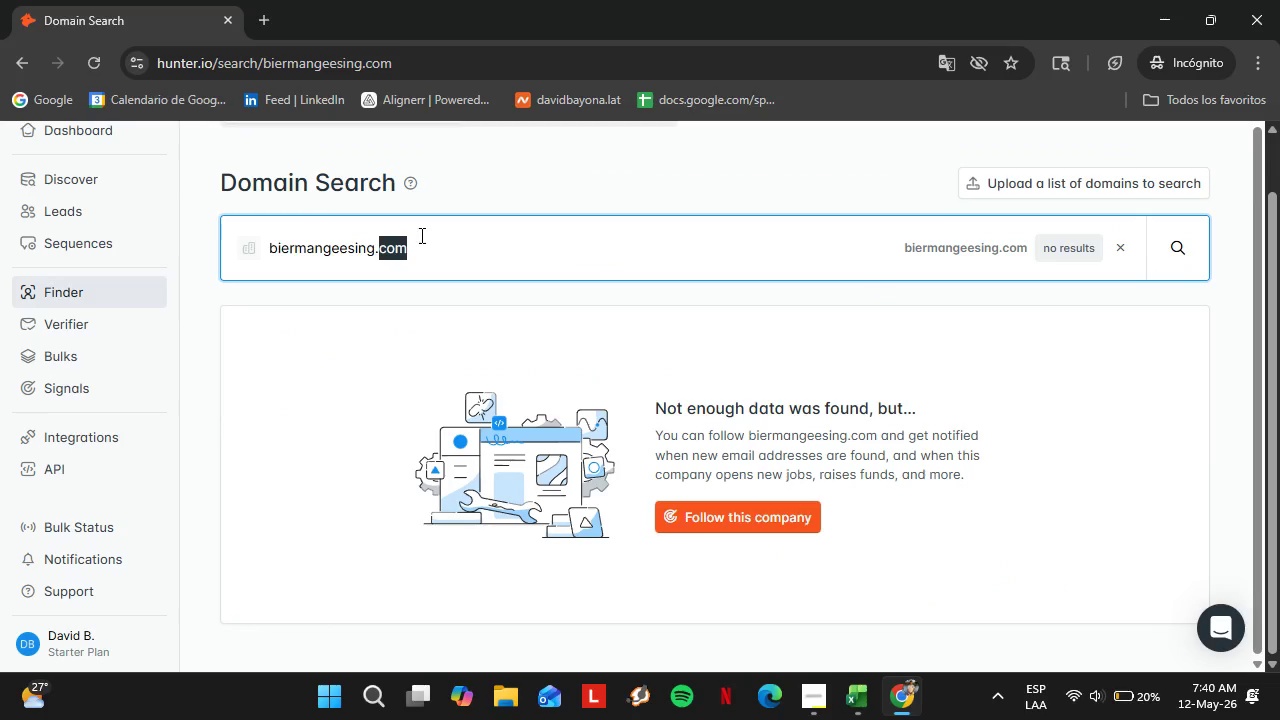 
left_click_drag(start_coordinate=[420, 235], to_coordinate=[418, 249])
 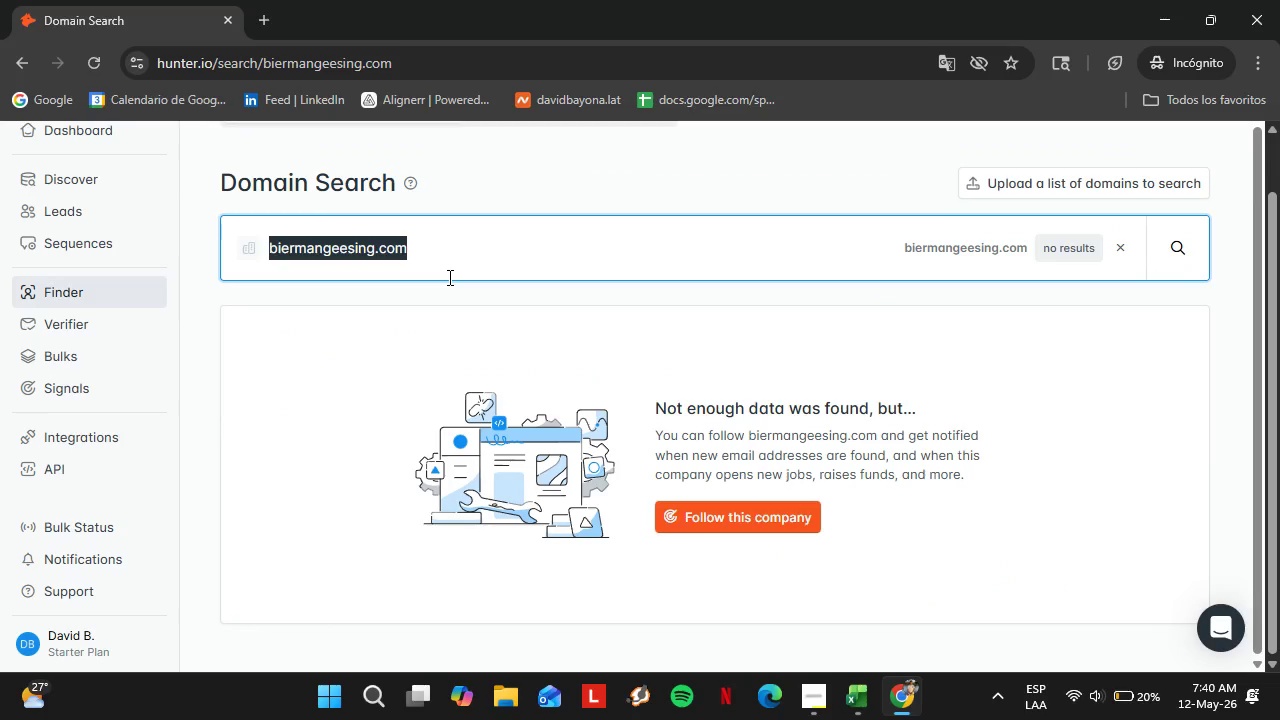 
type(blakes.com)
 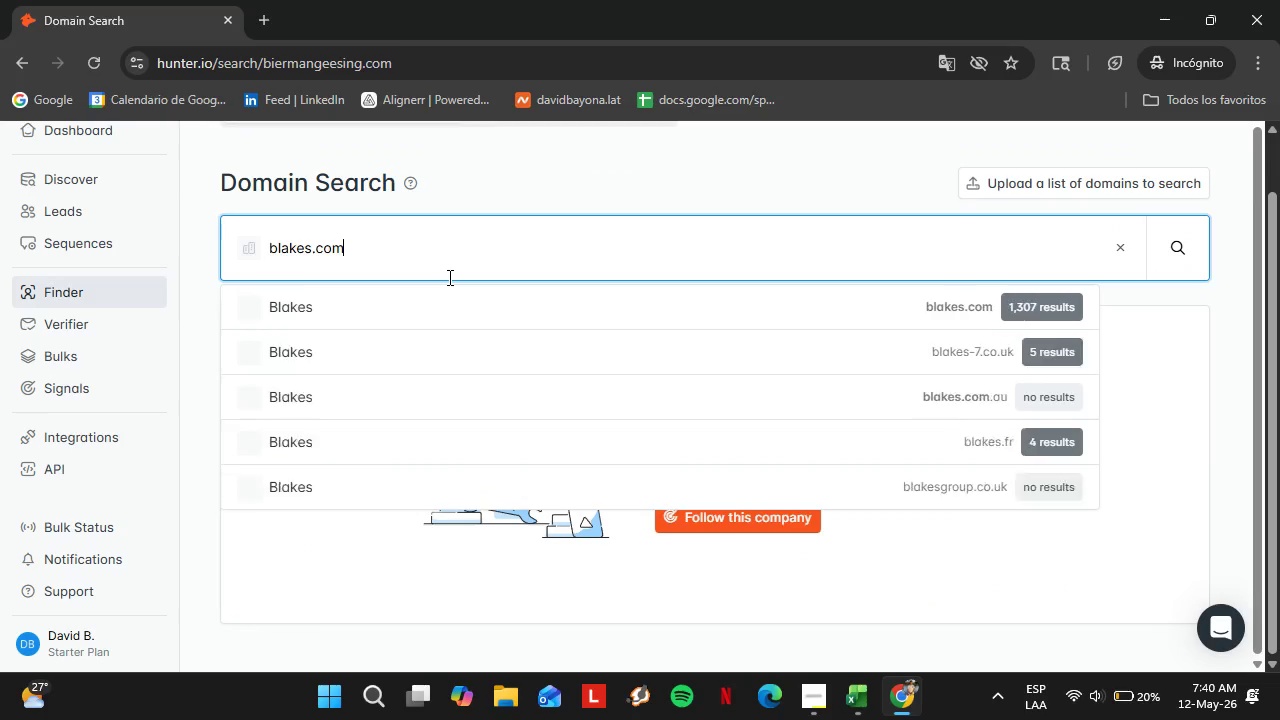 
key(Enter)
 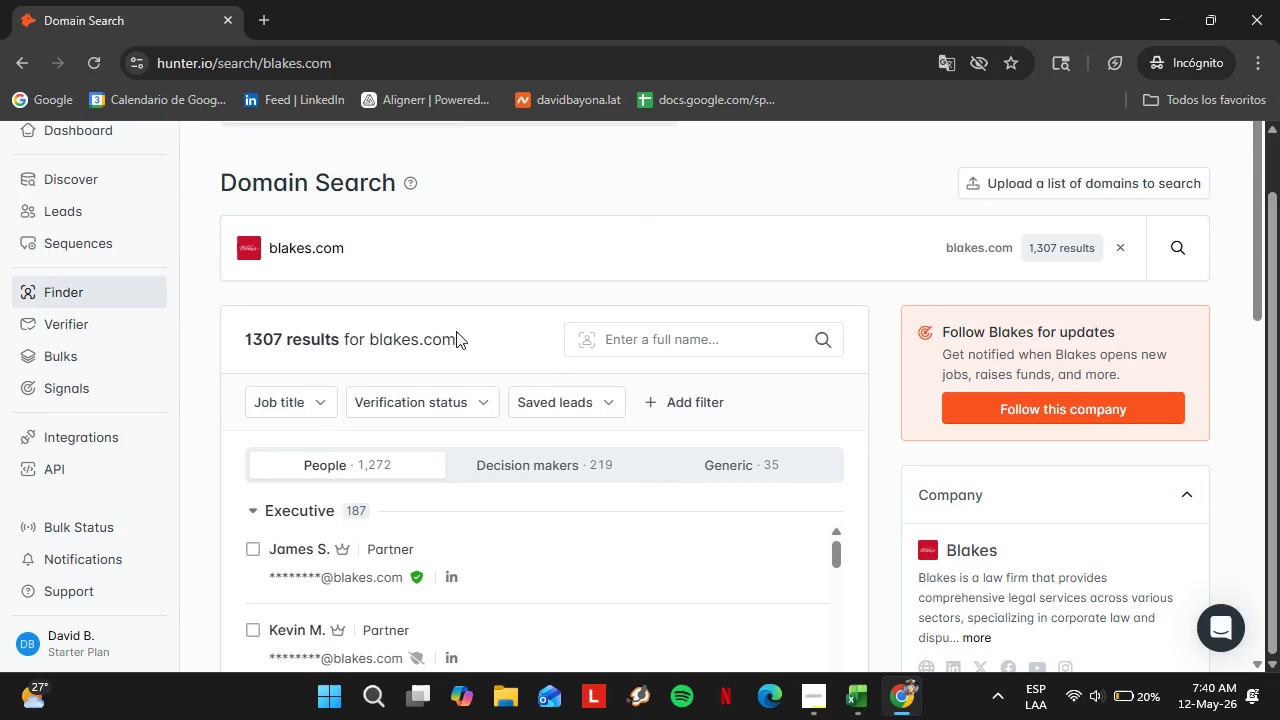 
double_click([330, 421])
 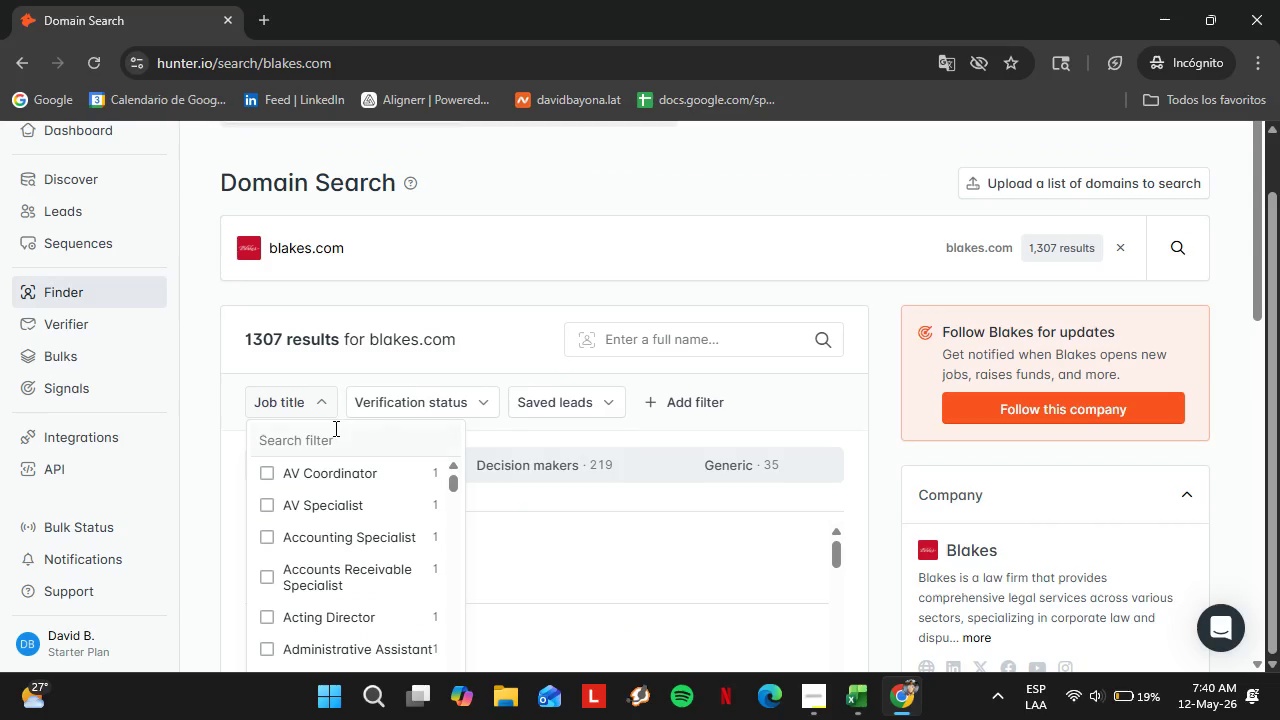 
left_click([334, 428])
 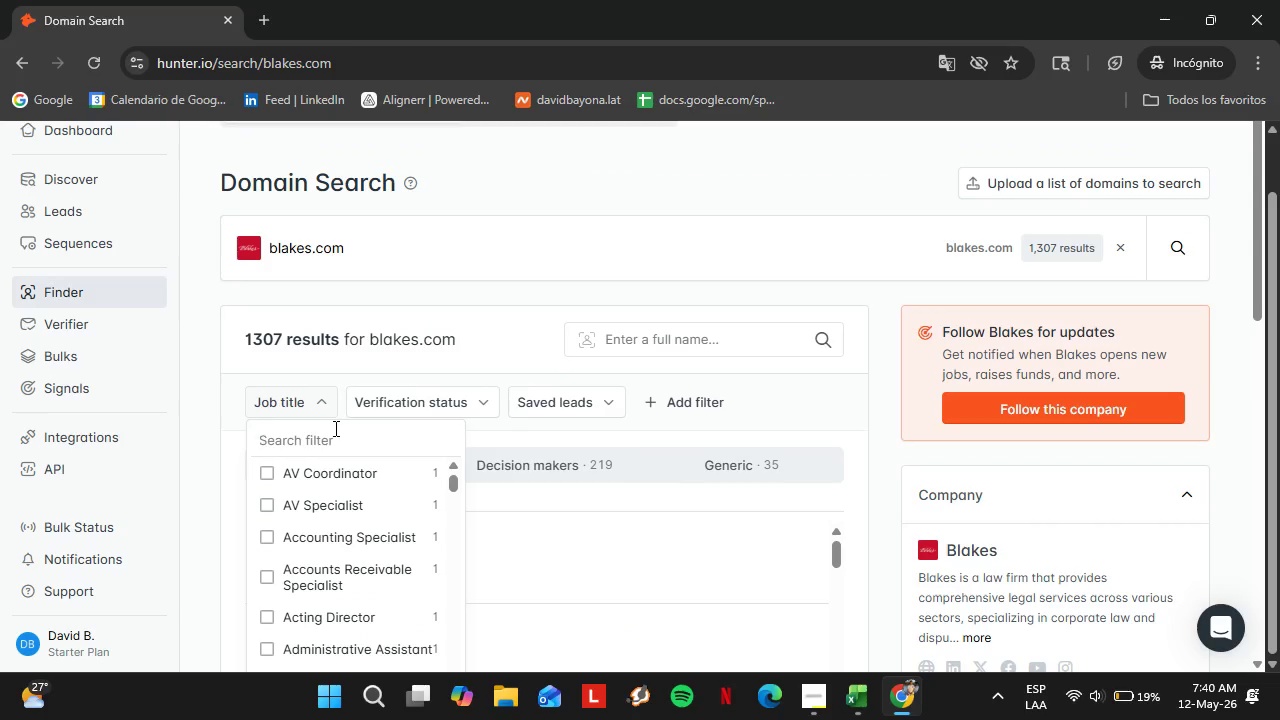 
type(office m)
 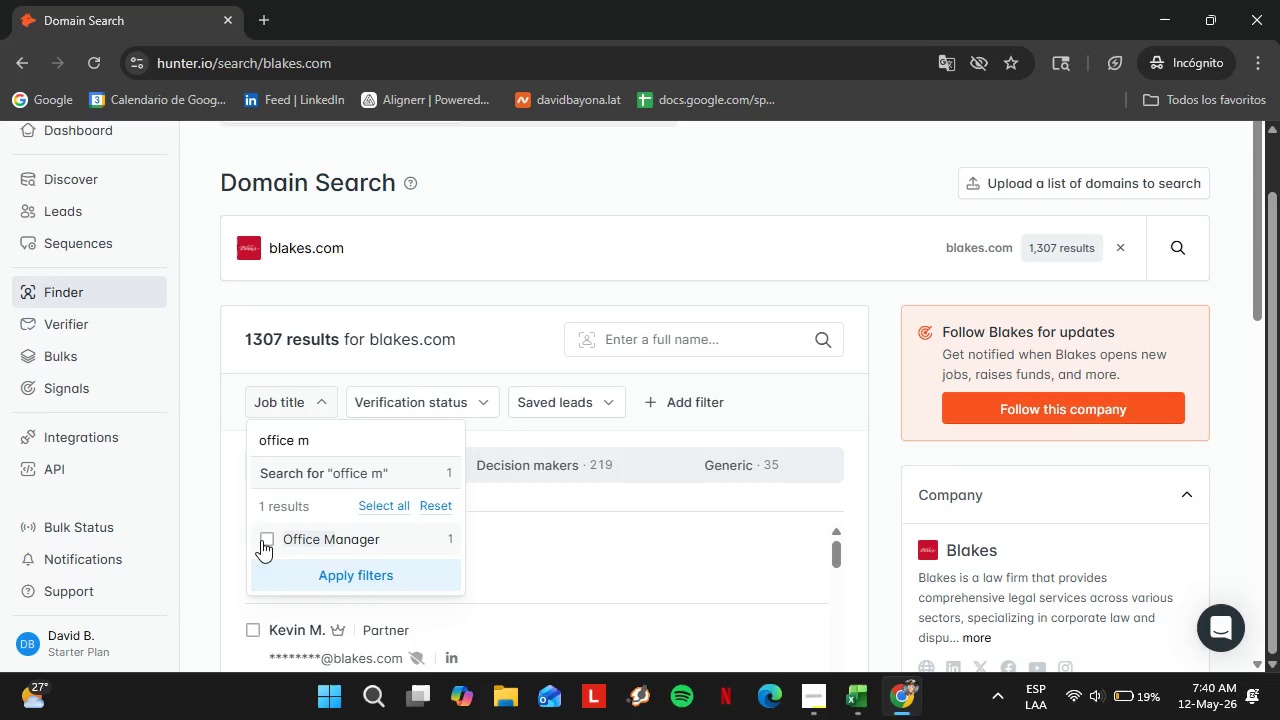 
left_click([279, 536])
 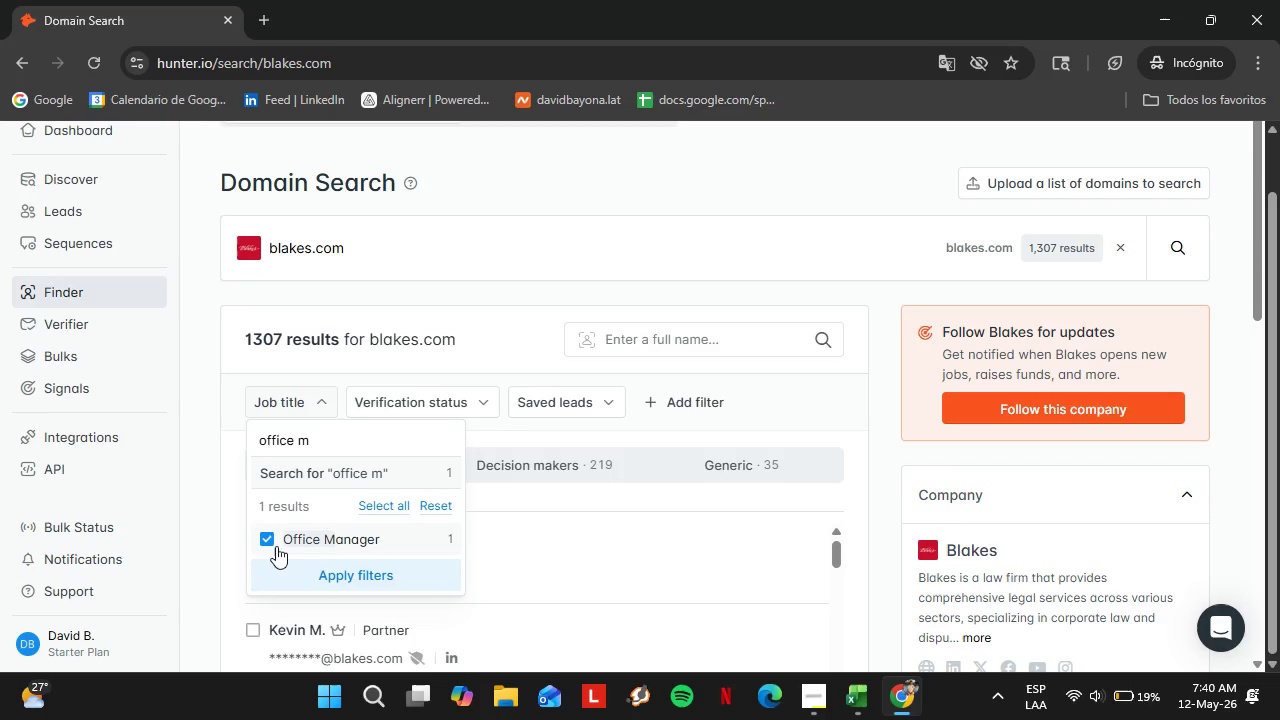 
left_click([292, 565])
 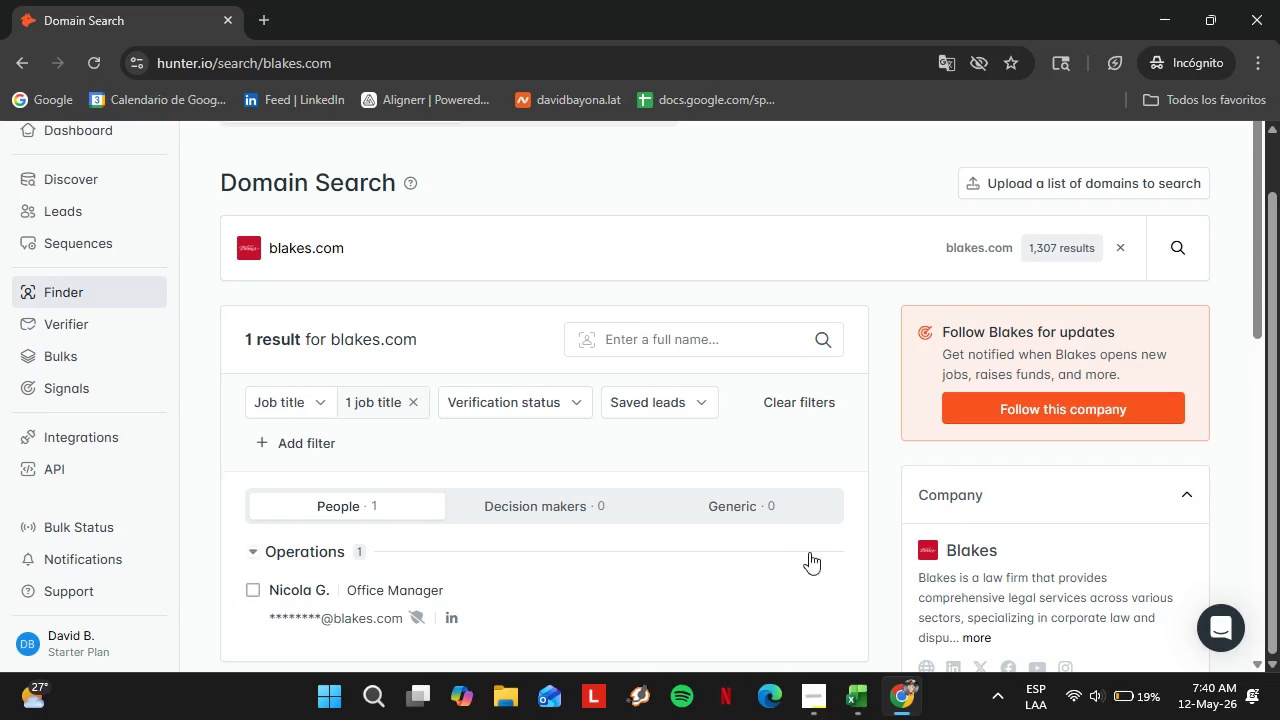 
left_click_drag(start_coordinate=[809, 585], to_coordinate=[807, 594])
 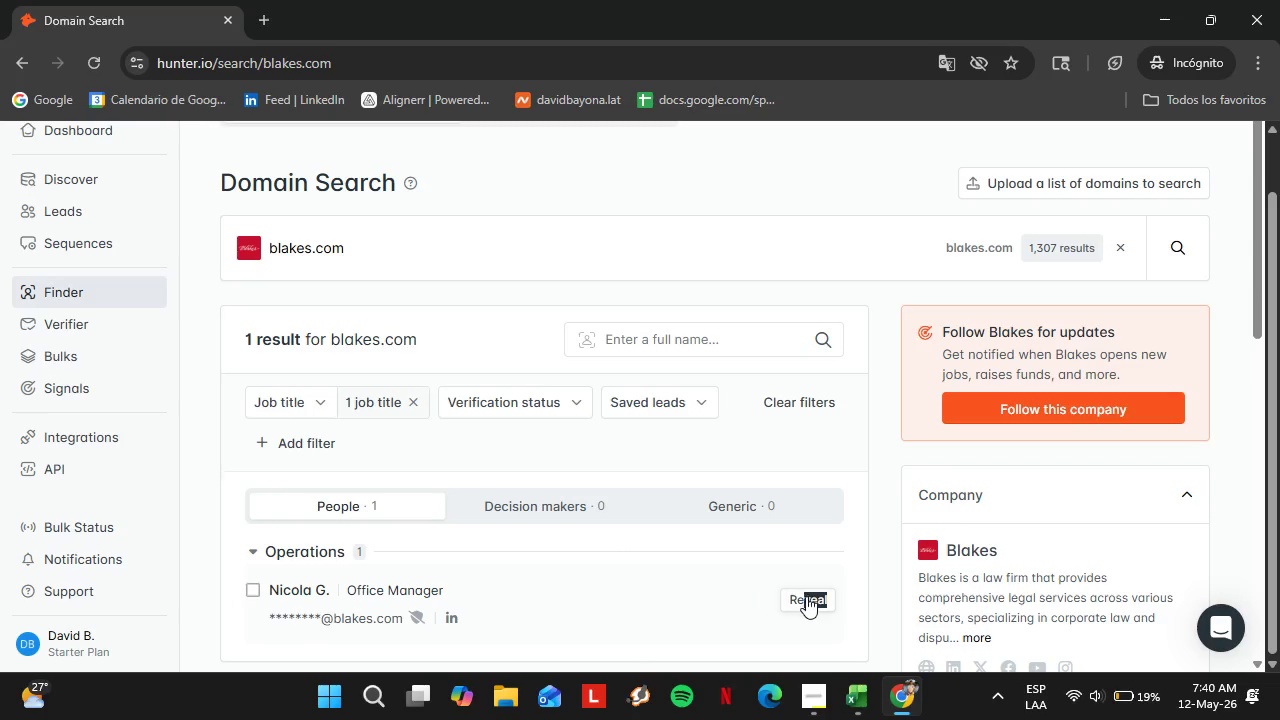 
double_click([806, 596])
 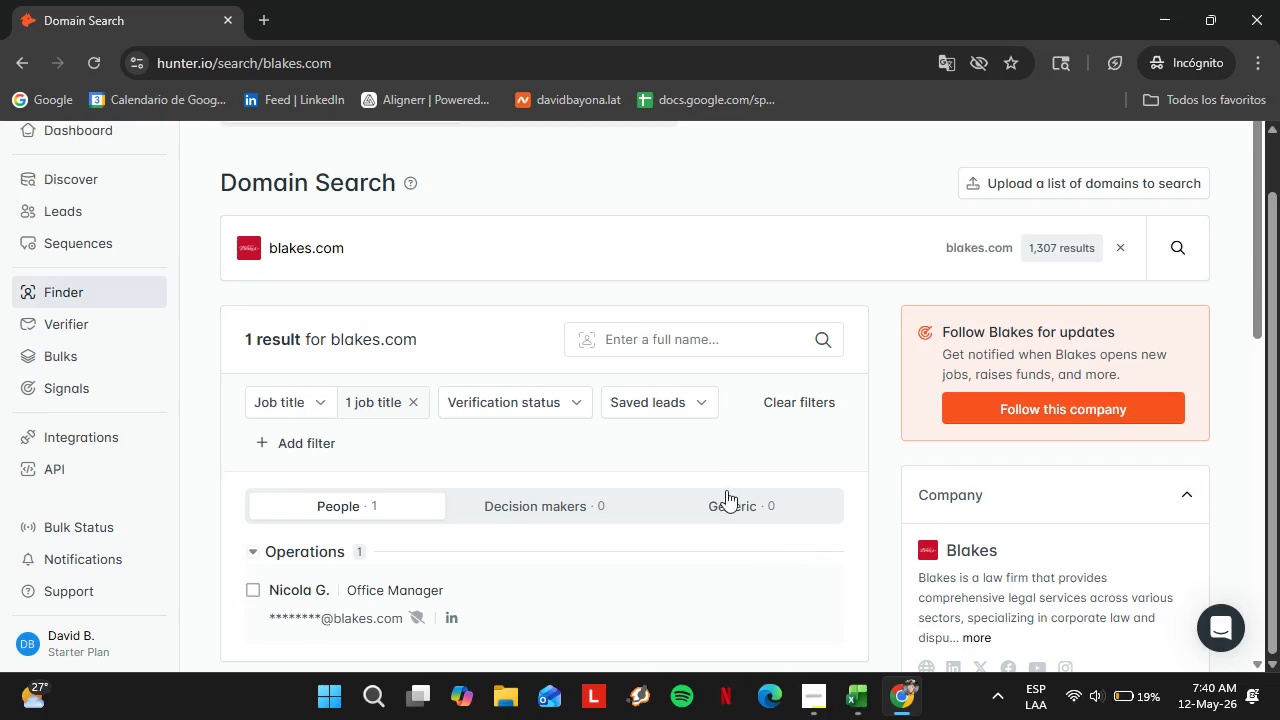 
scroll: coordinate [687, 449], scroll_direction: down, amount: 2.0
 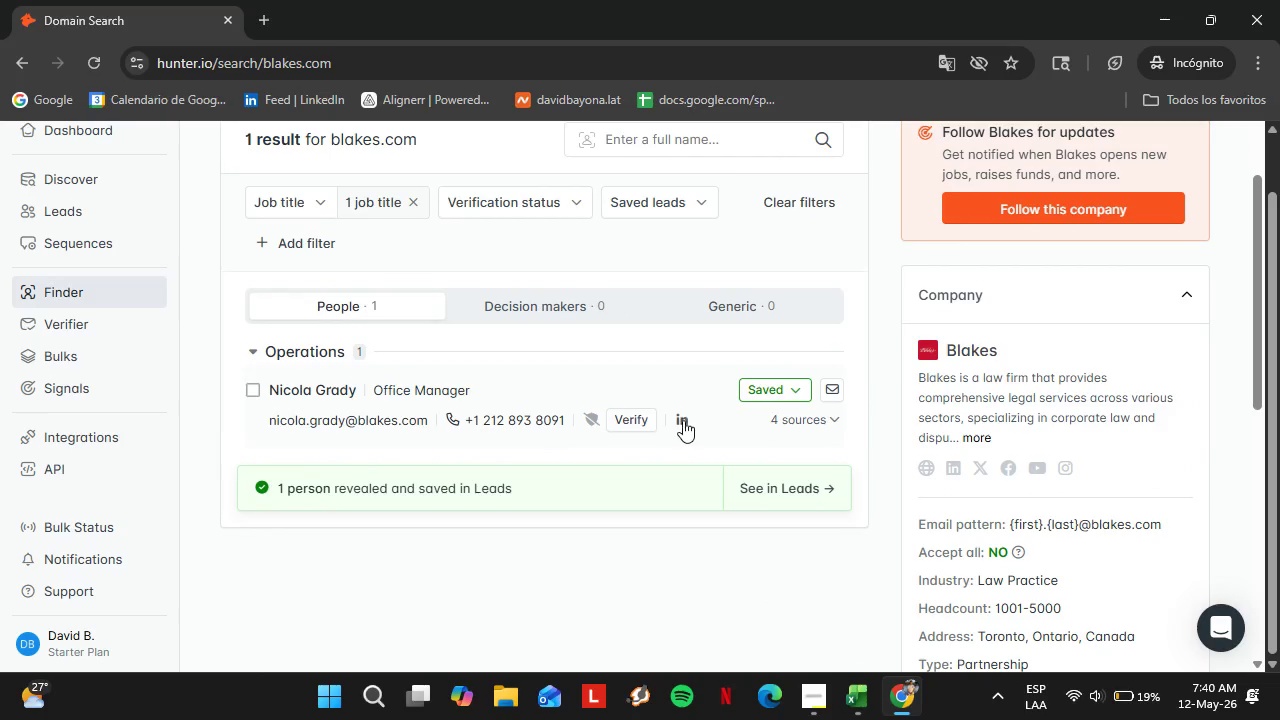 
left_click([644, 413])
 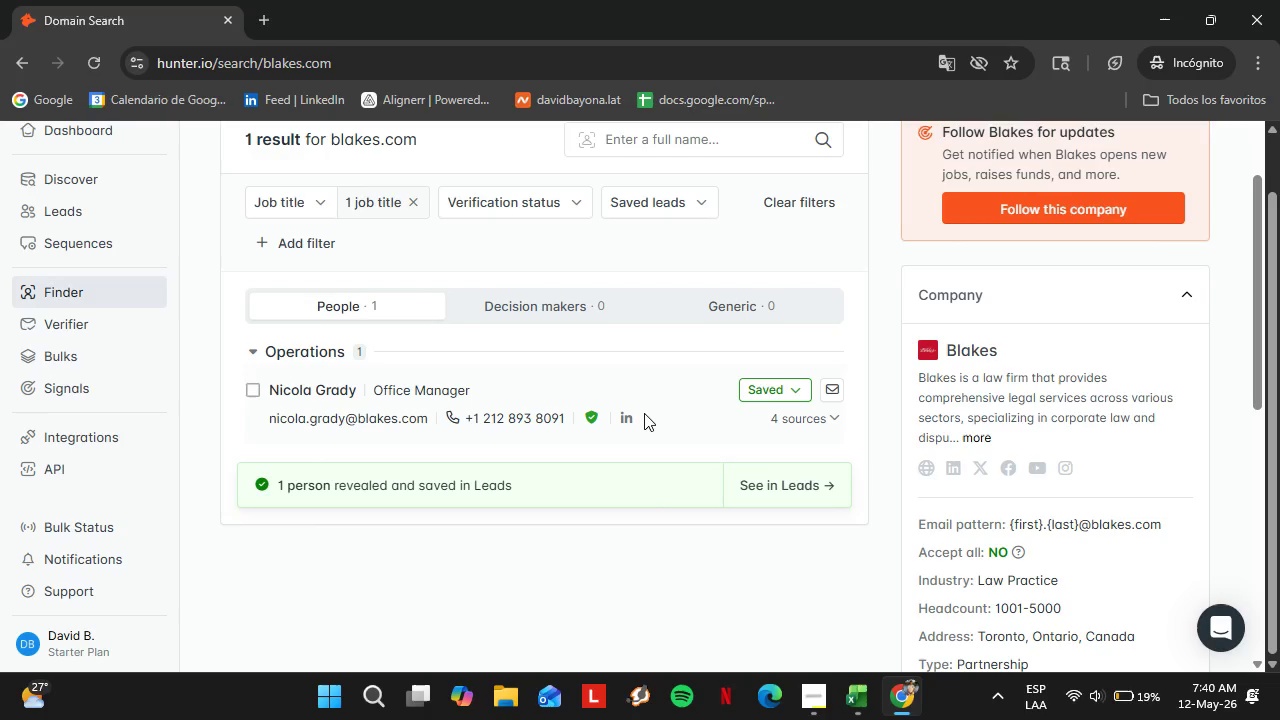 
left_click([771, 399])
 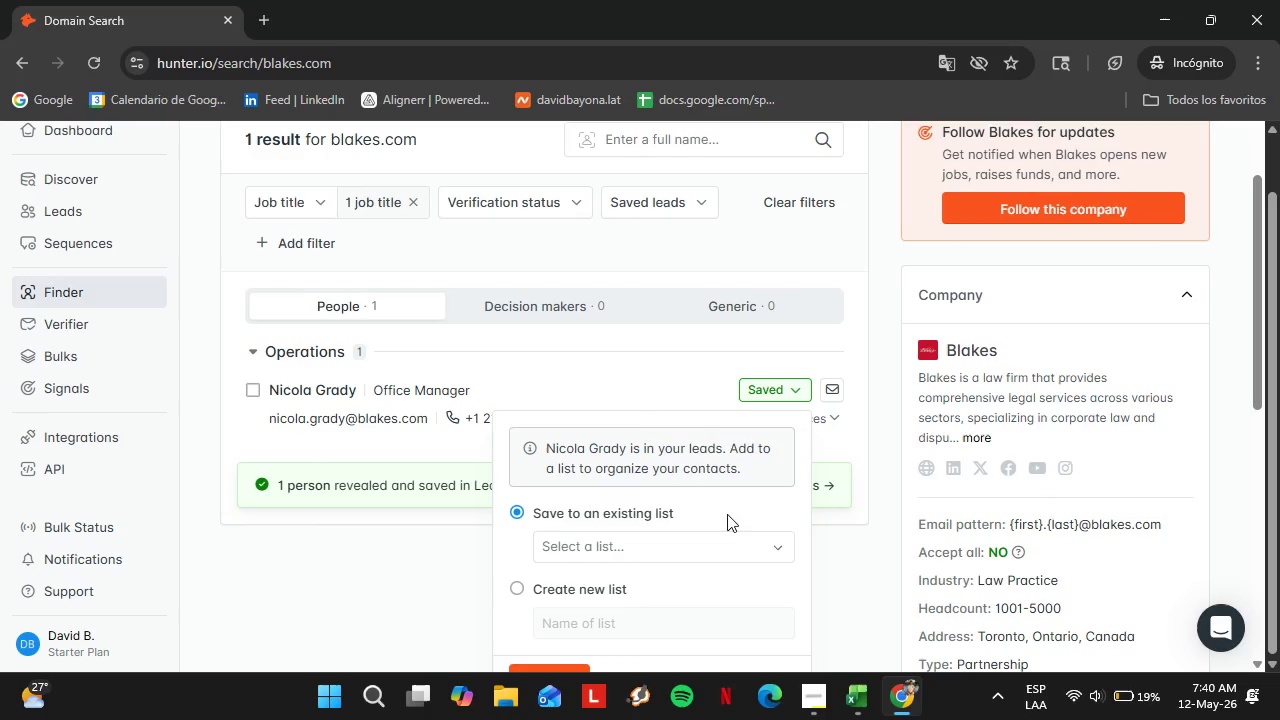 
left_click([711, 551])
 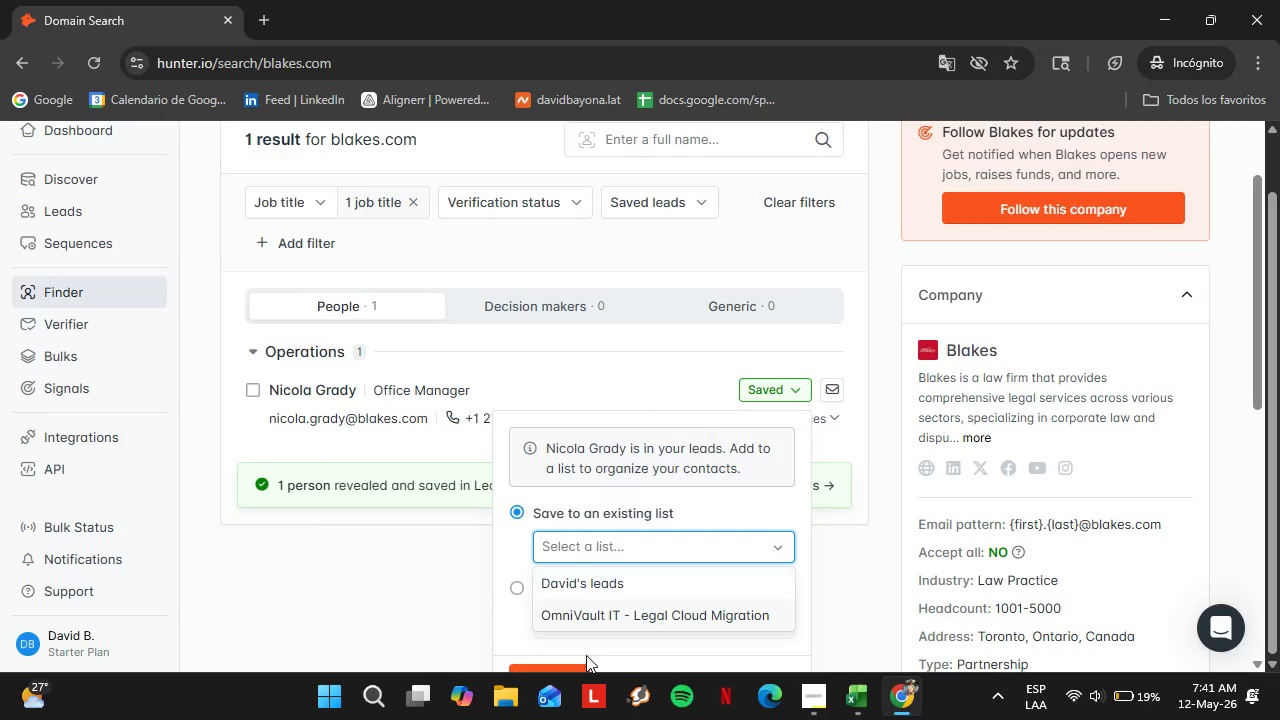 
left_click([602, 606])
 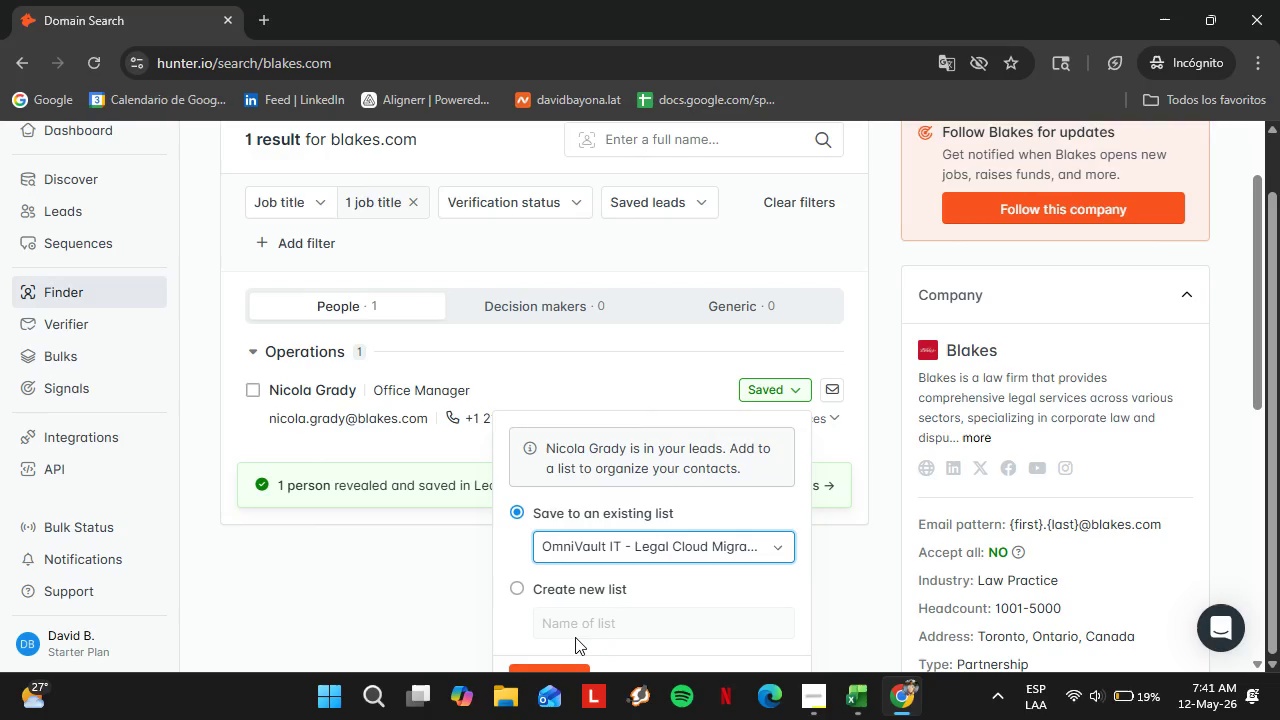 
scroll: coordinate [548, 652], scroll_direction: down, amount: 2.0
 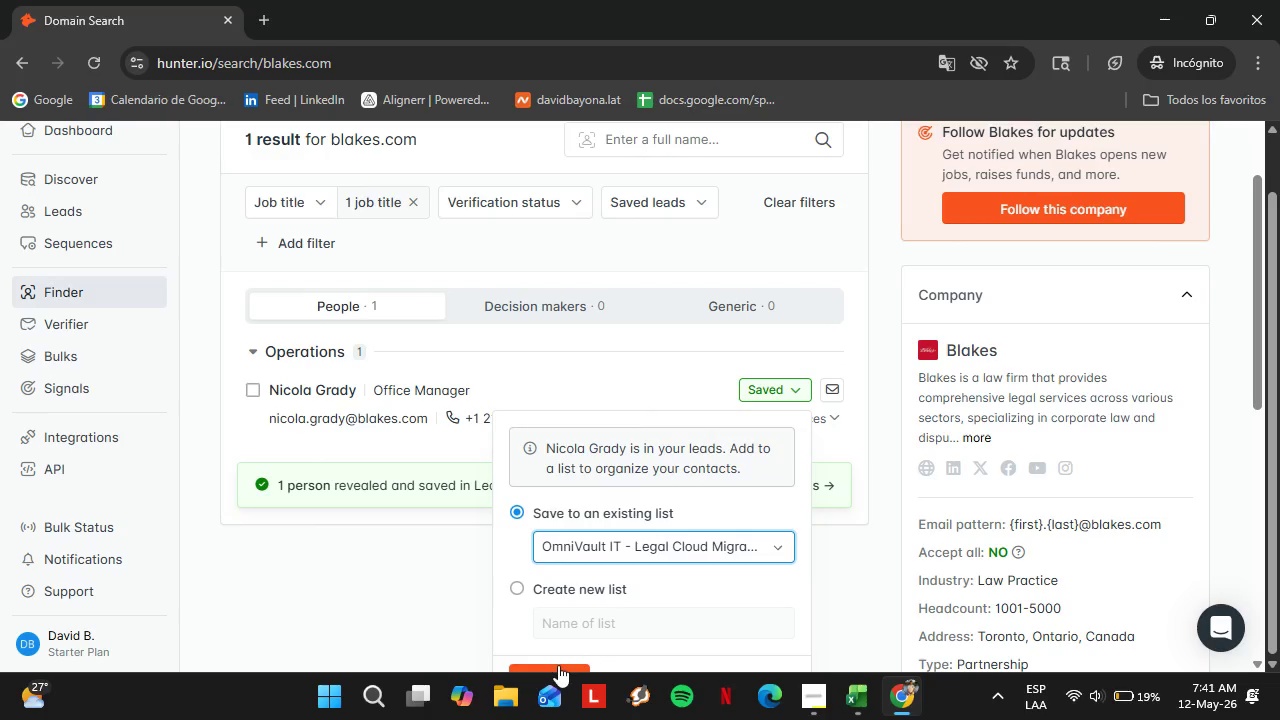 
left_click([558, 665])
 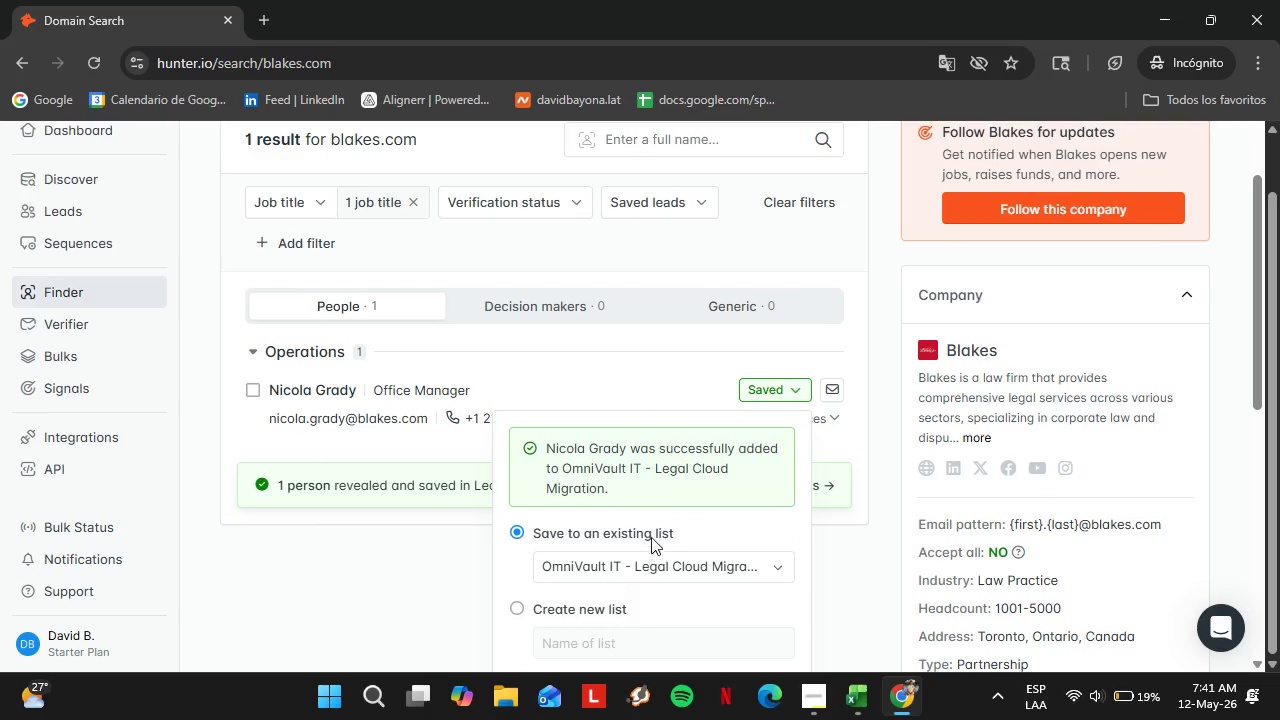 
scroll: coordinate [909, 521], scroll_direction: down, amount: 3.0
 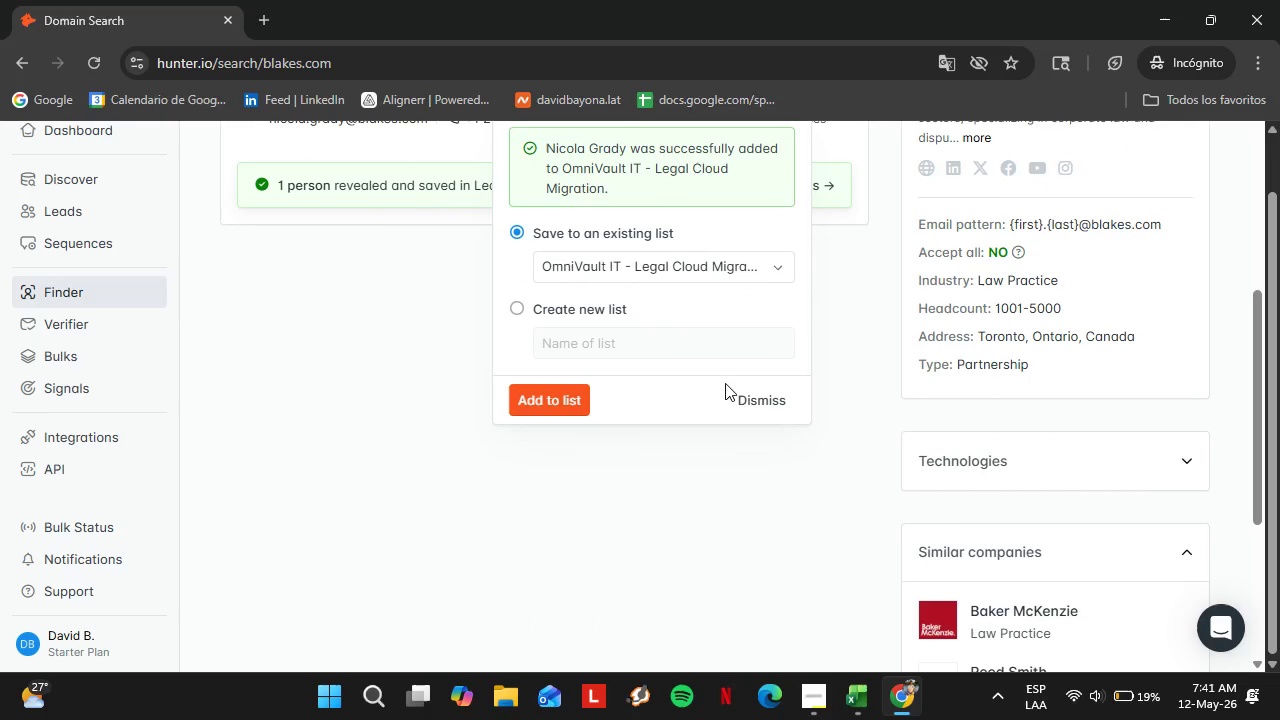 
left_click([743, 406])
 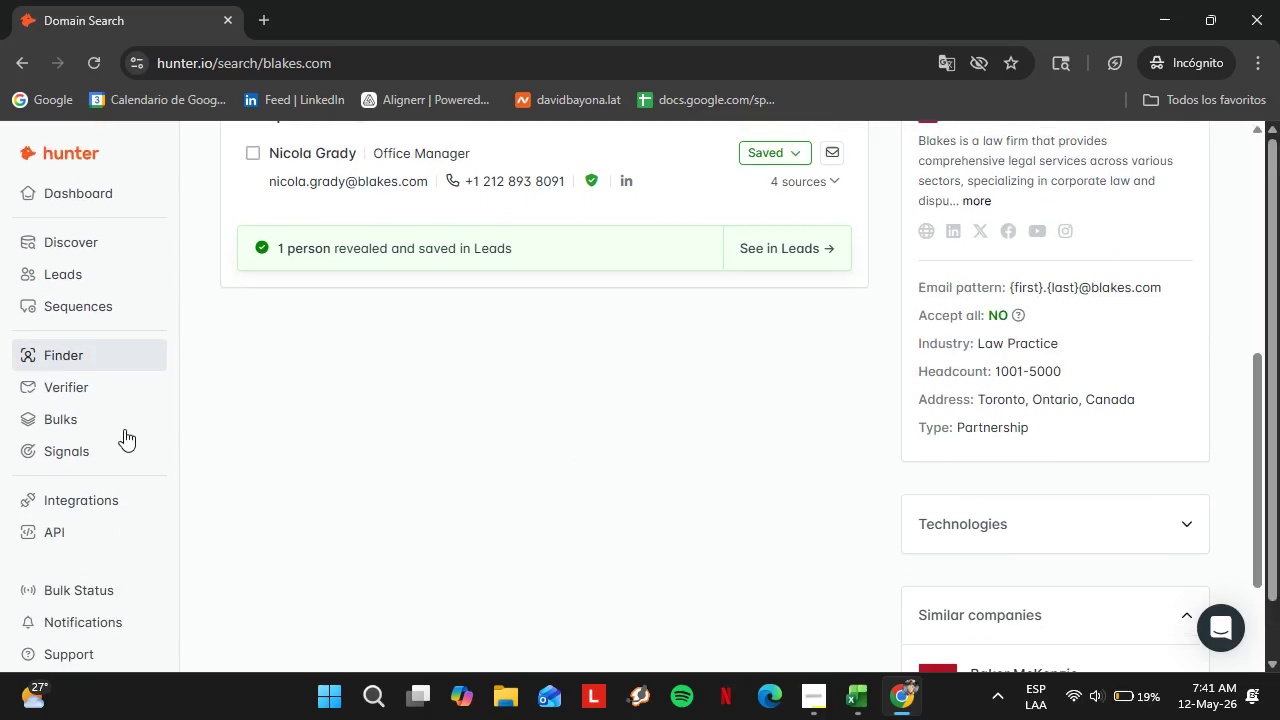 
scroll: coordinate [112, 430], scroll_direction: up, amount: 2.0
 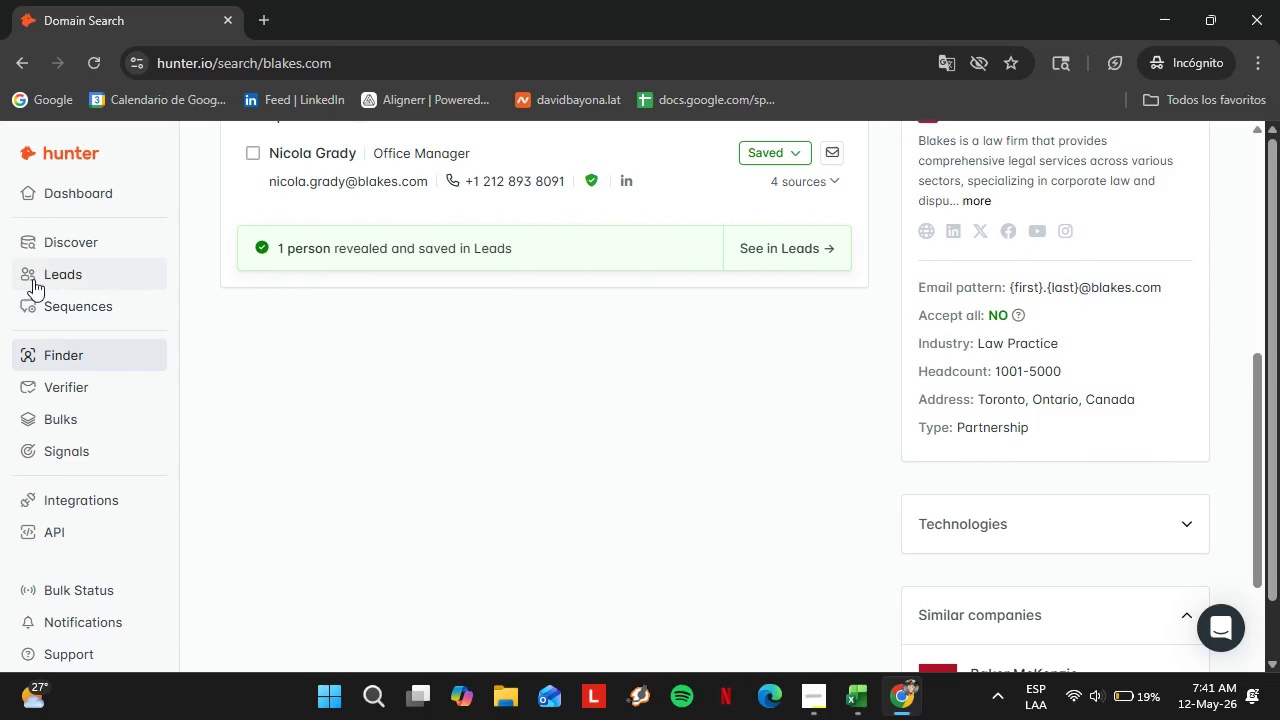 
left_click([38, 277])
 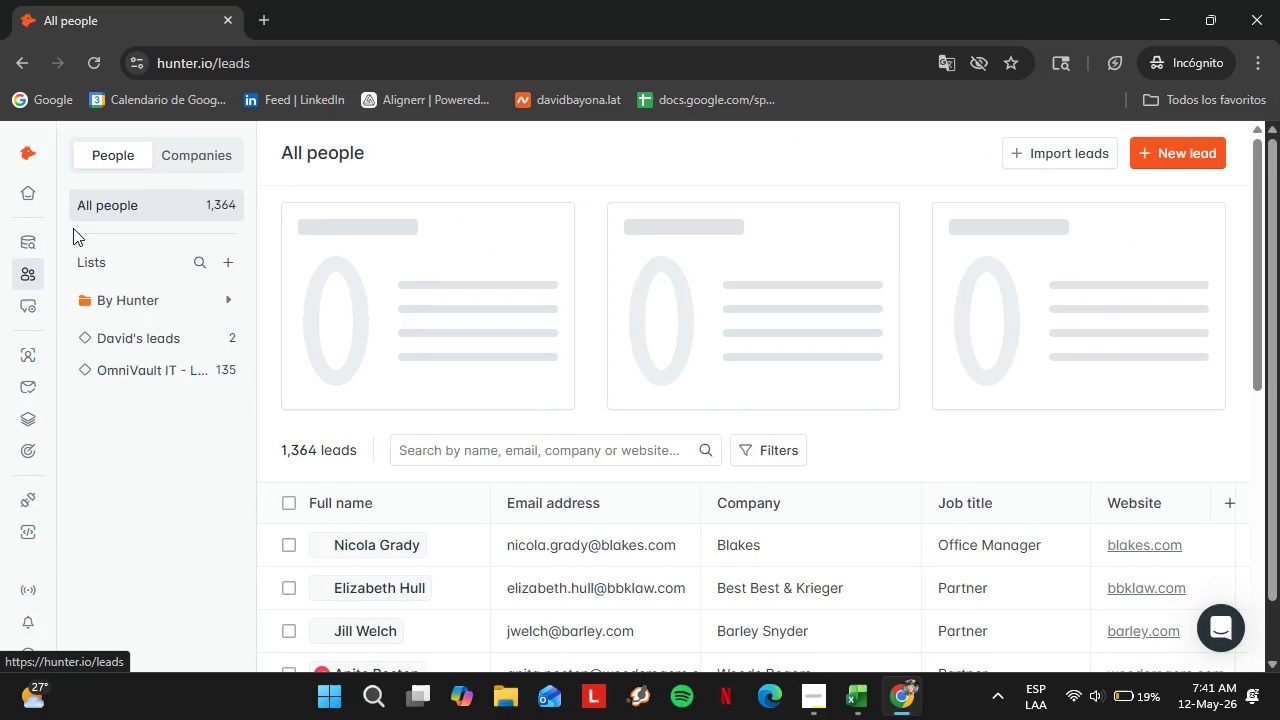 
left_click([168, 378])
 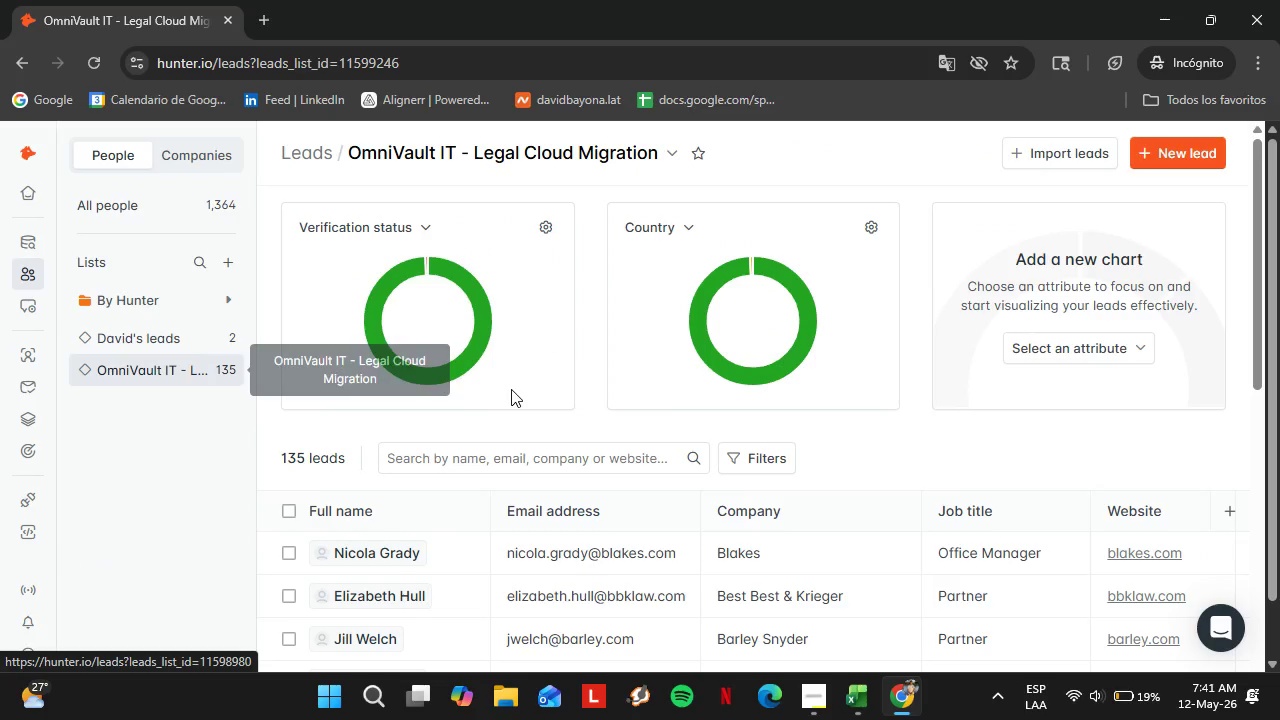 
wait(6.83)
 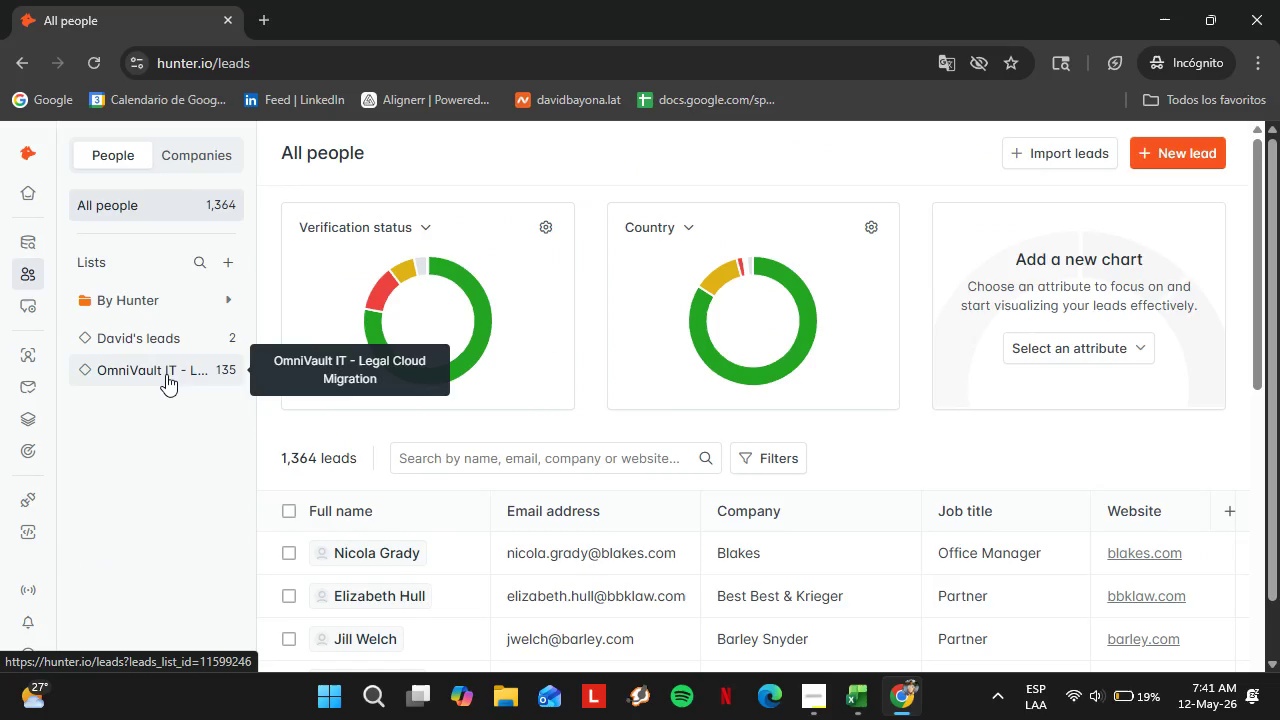 
left_click([427, 266])
 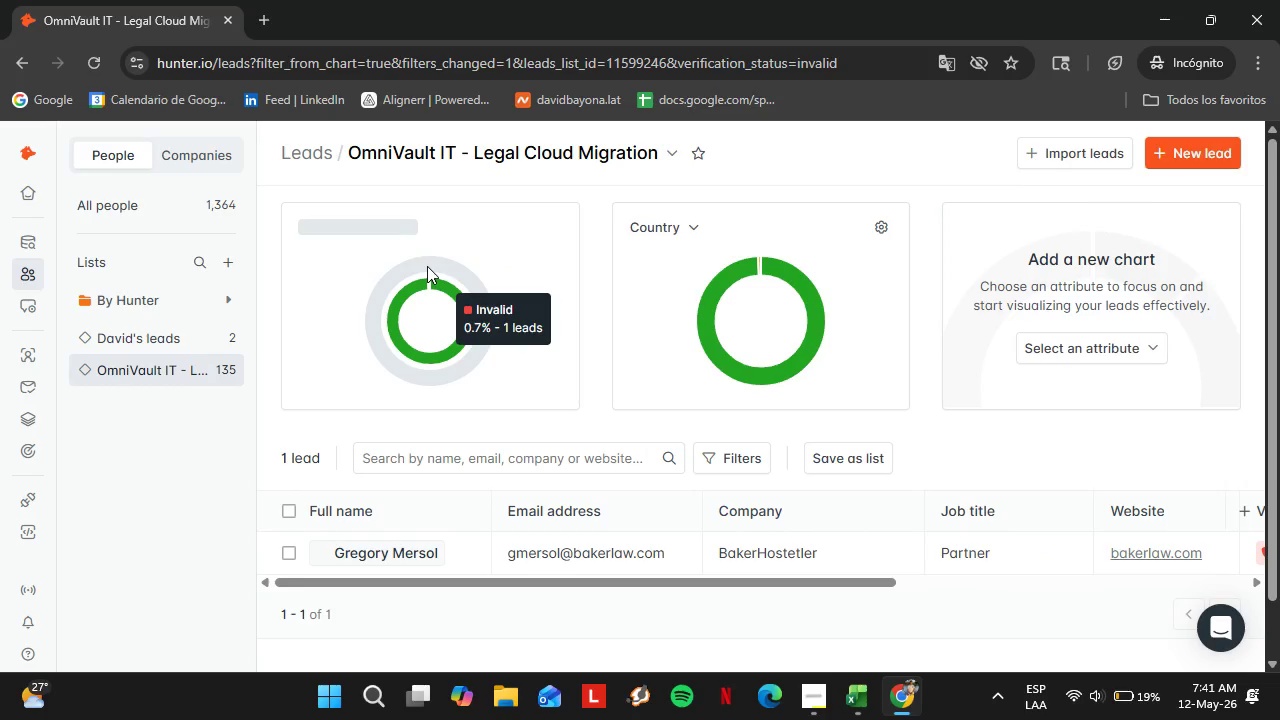 
left_click_drag(start_coordinate=[579, 586], to_coordinate=[843, 583])
 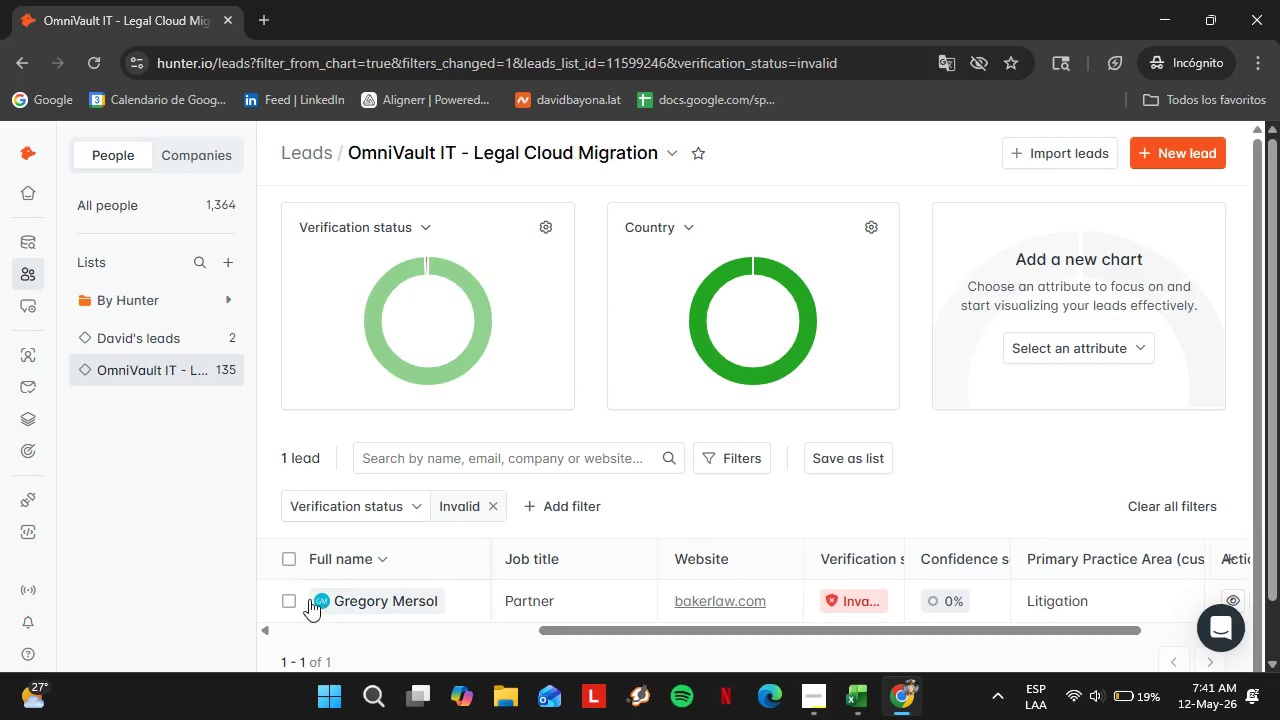 
left_click([288, 600])
 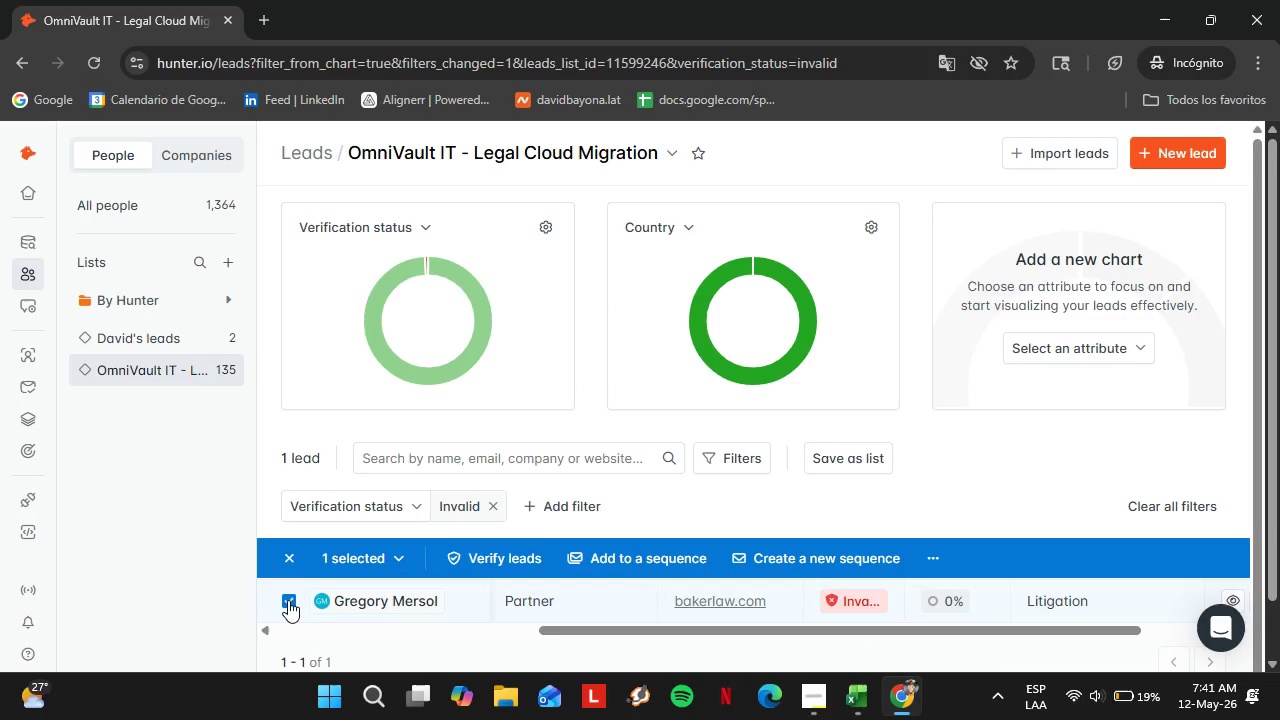 
left_click([288, 600])
 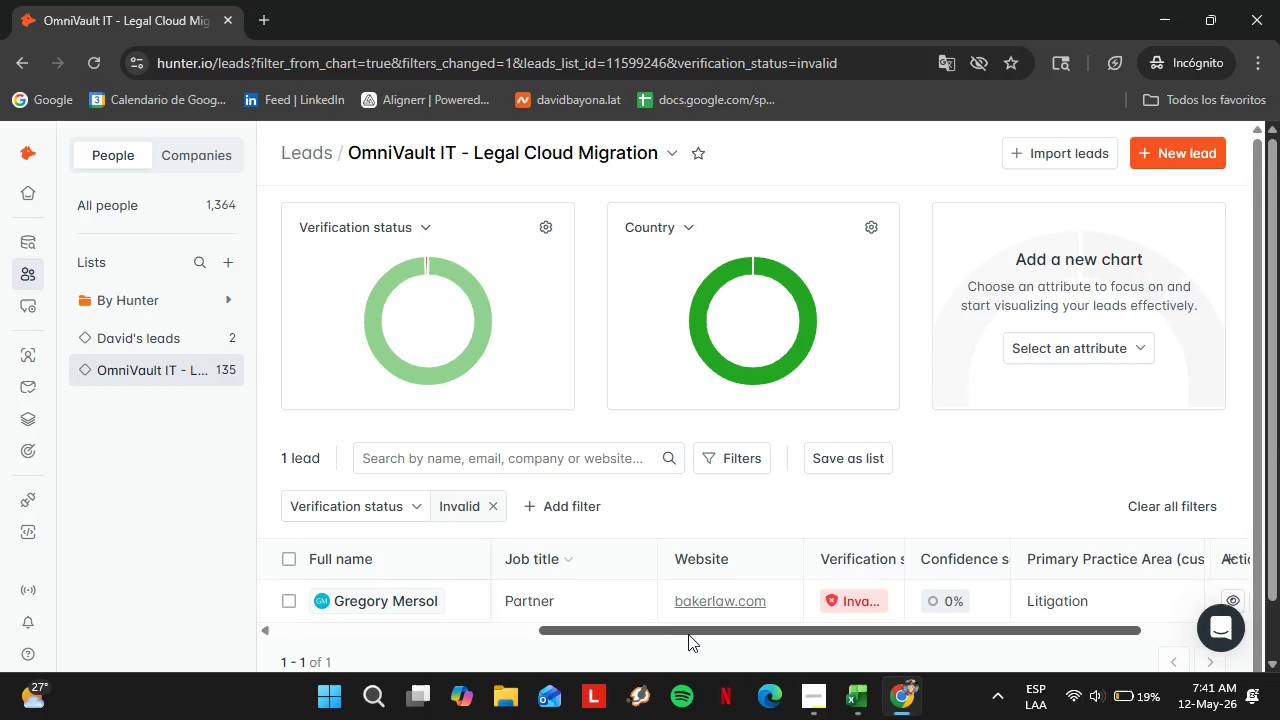 
left_click_drag(start_coordinate=[689, 634], to_coordinate=[744, 645])
 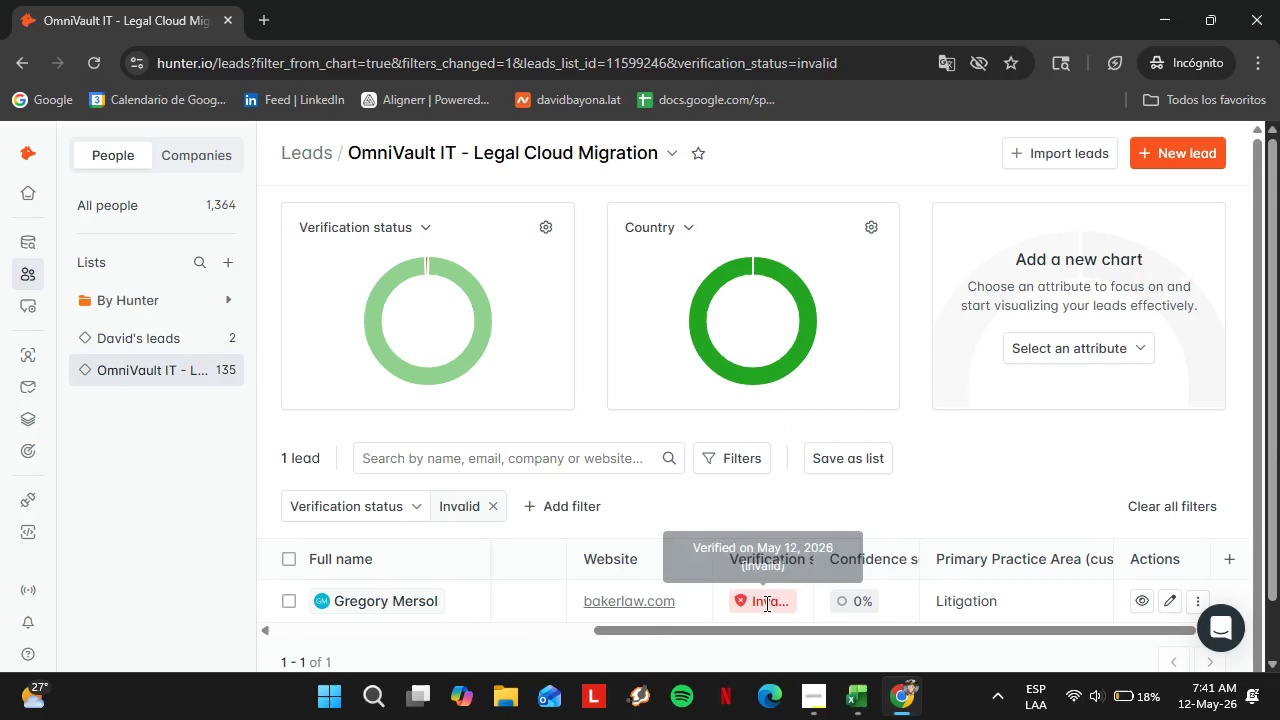 
double_click([875, 590])
 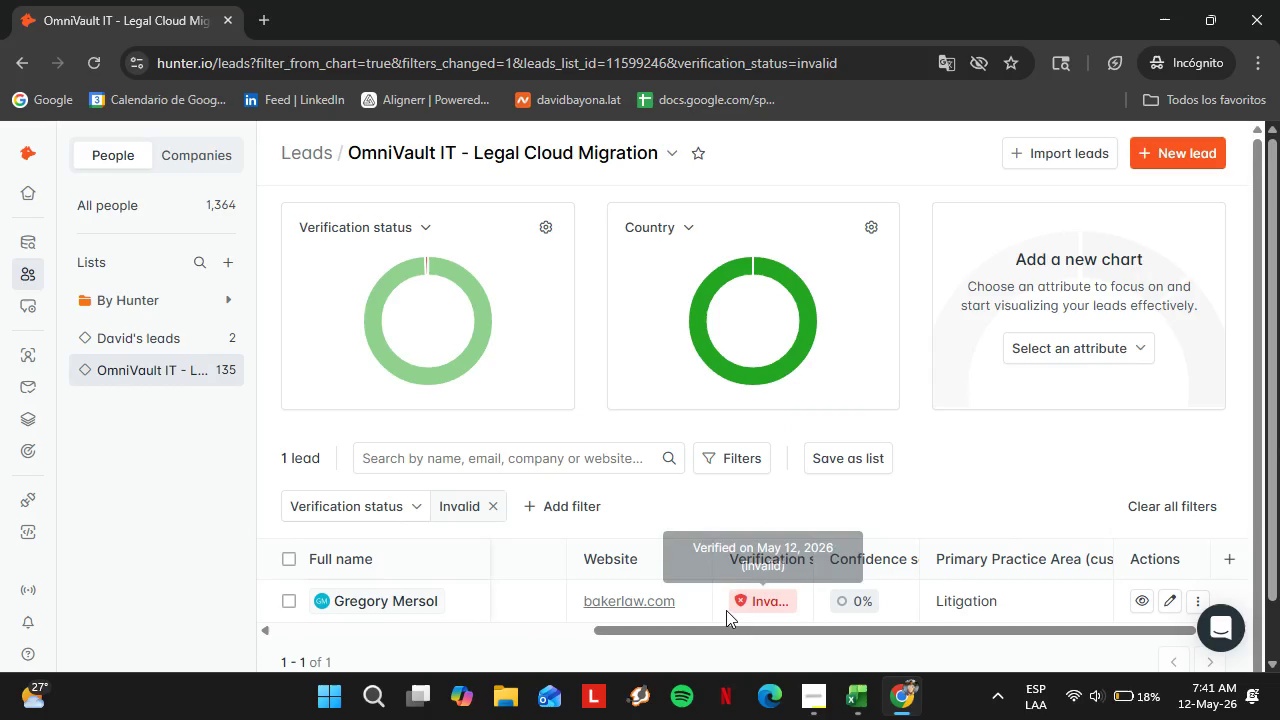 
left_click_drag(start_coordinate=[707, 630], to_coordinate=[426, 636])
 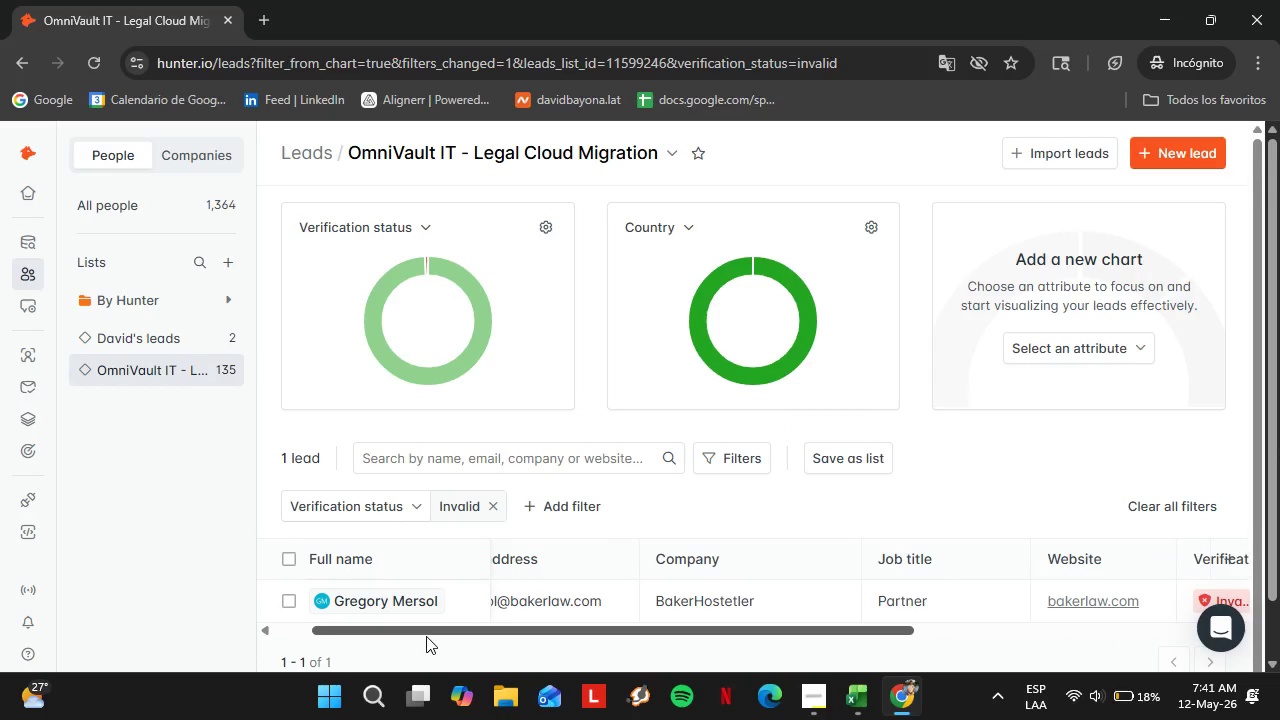 
left_click([426, 636])
 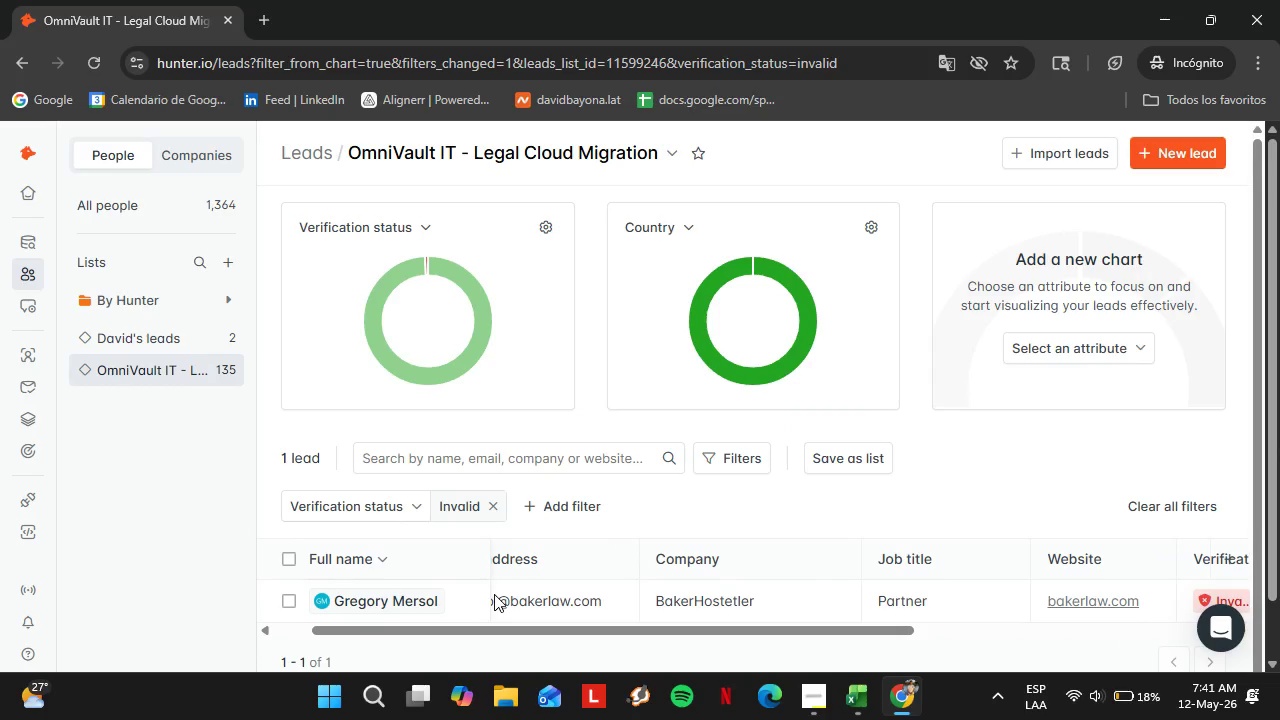 
double_click([540, 599])
 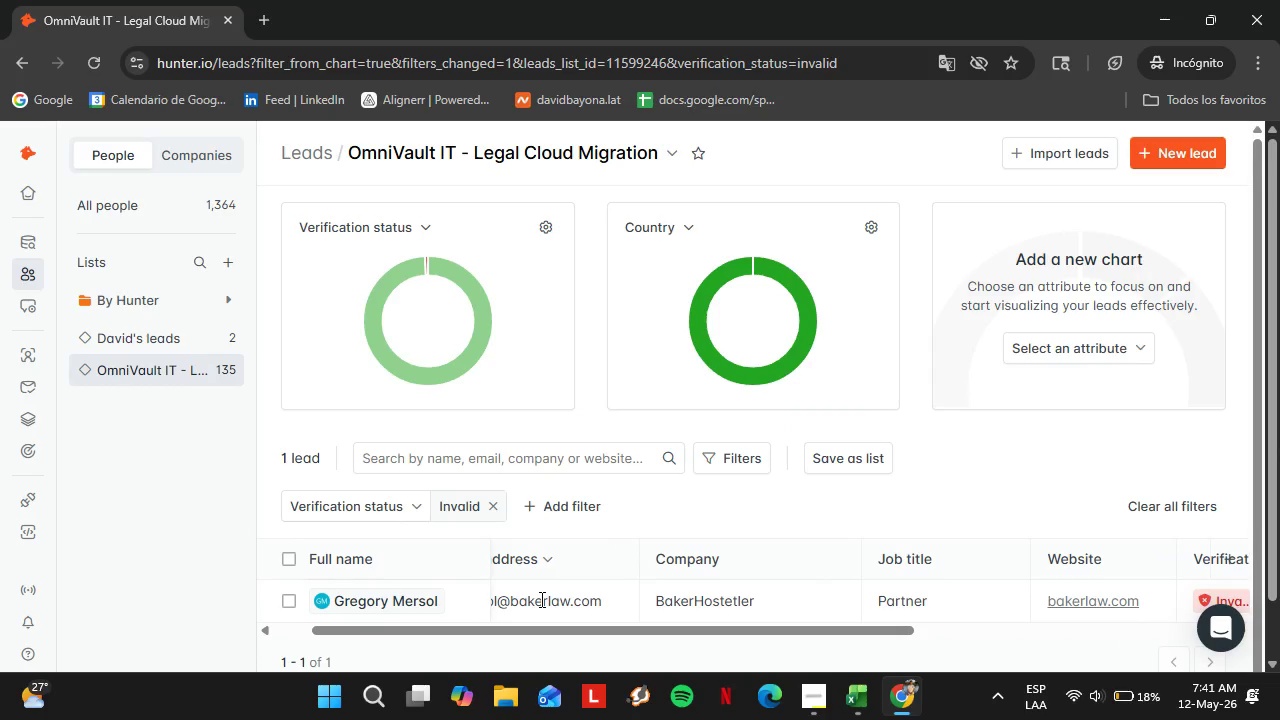 
triple_click([540, 599])
 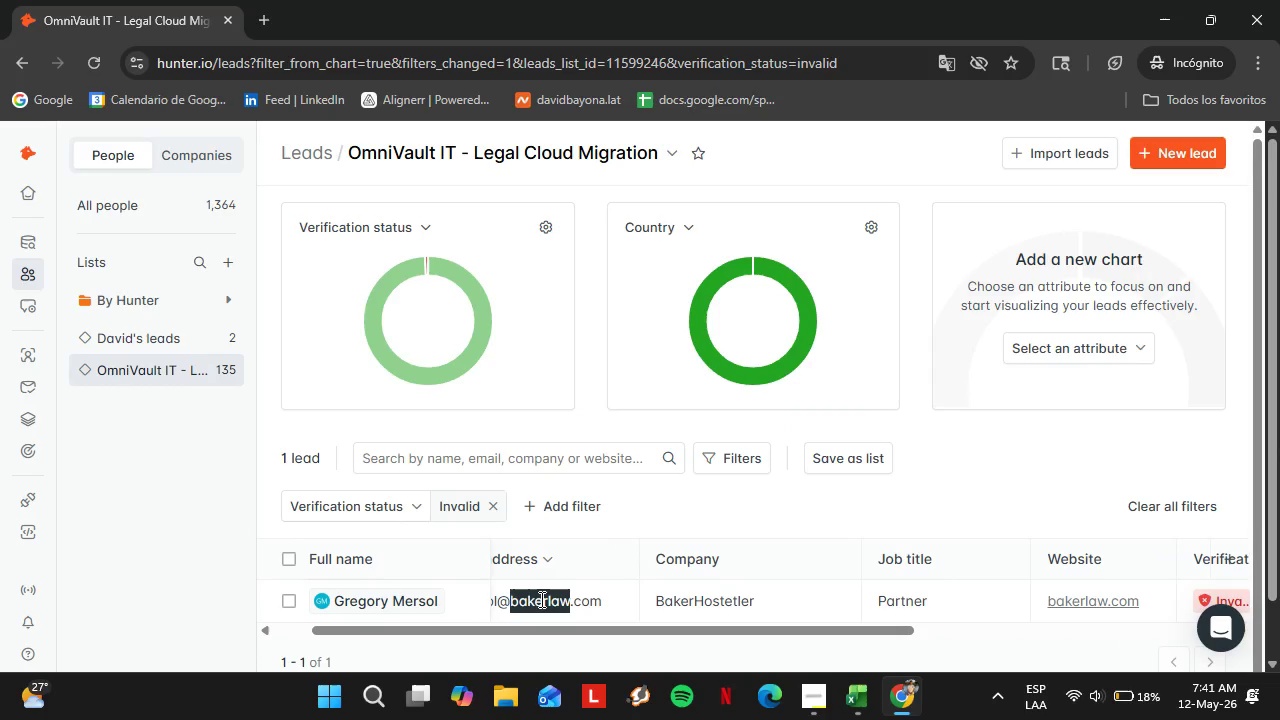 
triple_click([540, 599])
 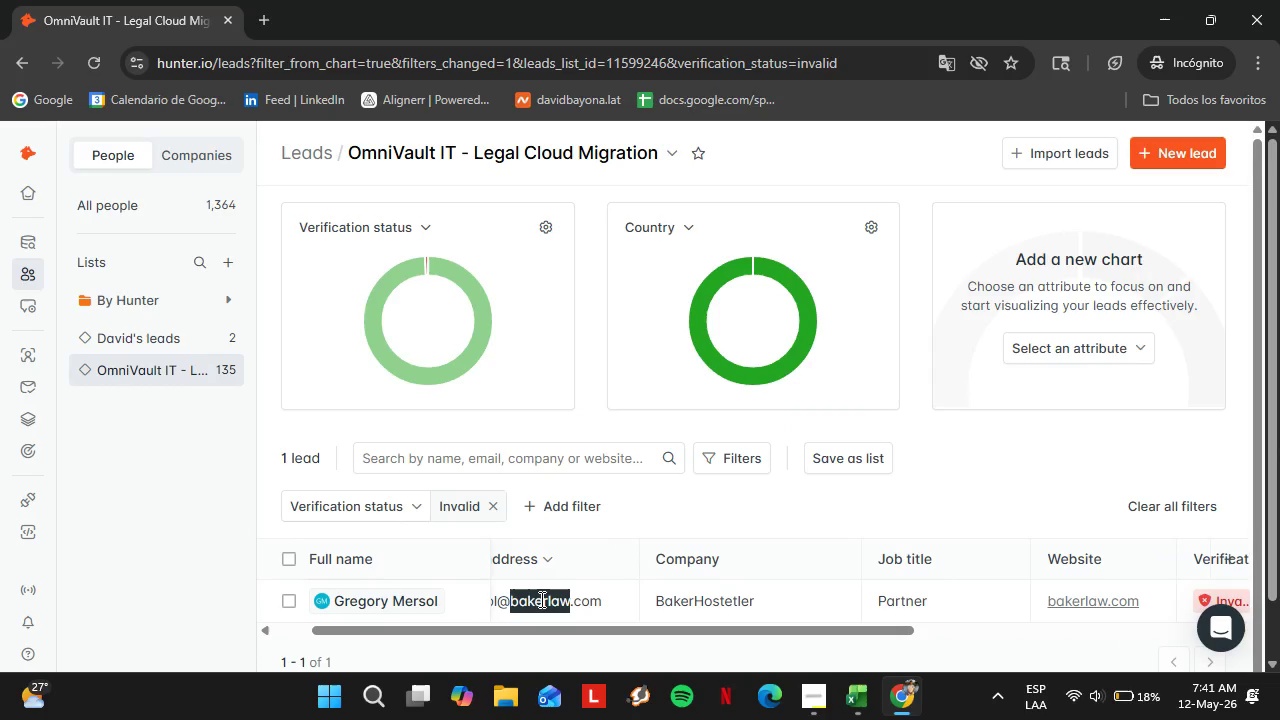 
triple_click([540, 599])
 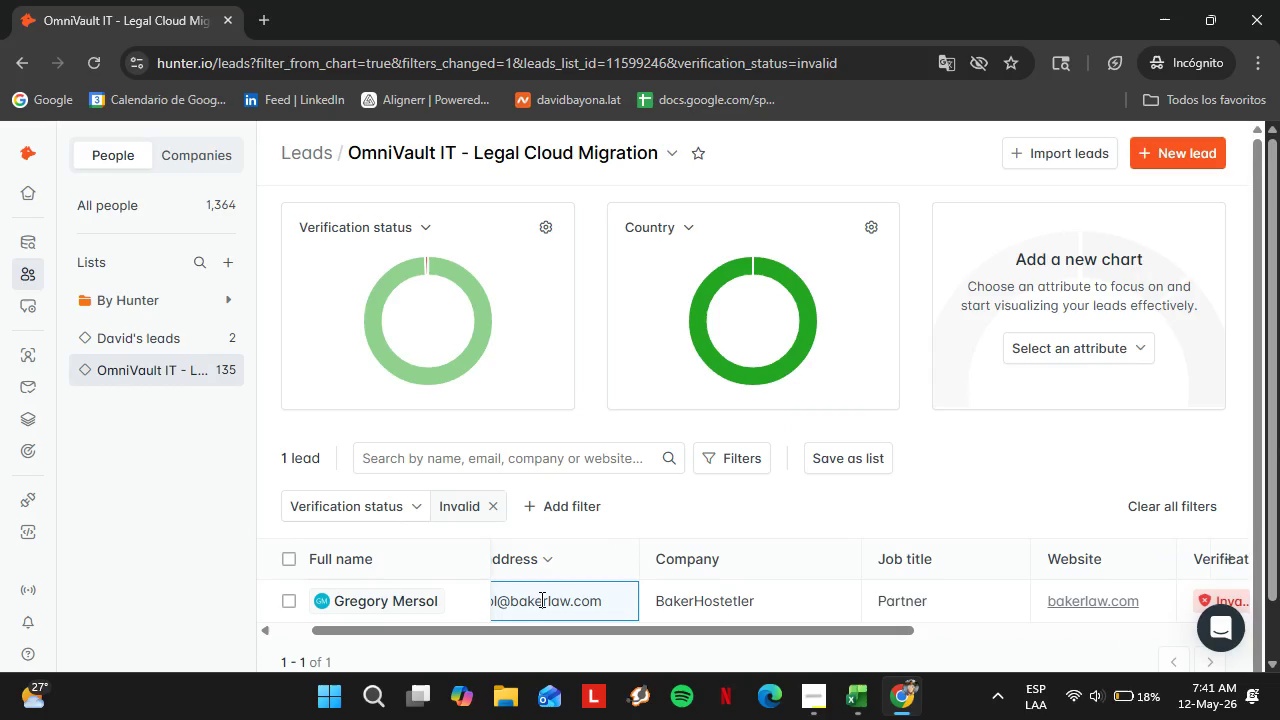 
double_click([540, 599])
 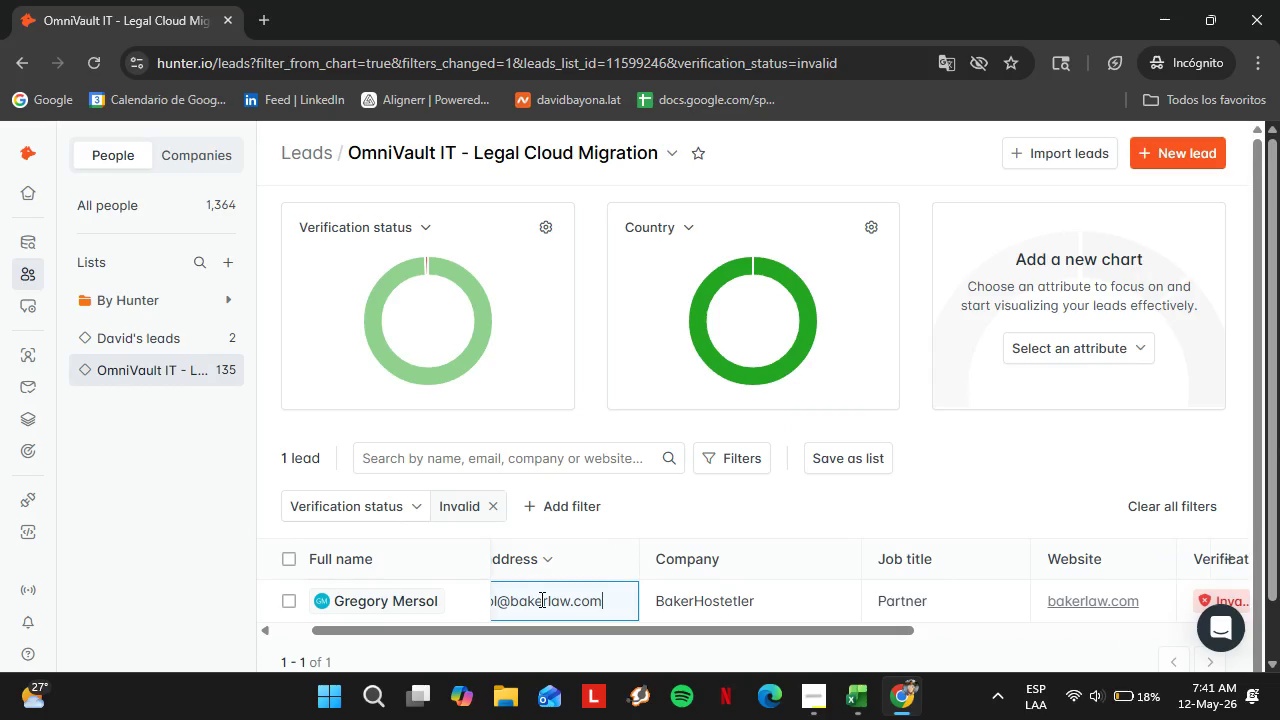 
triple_click([540, 599])
 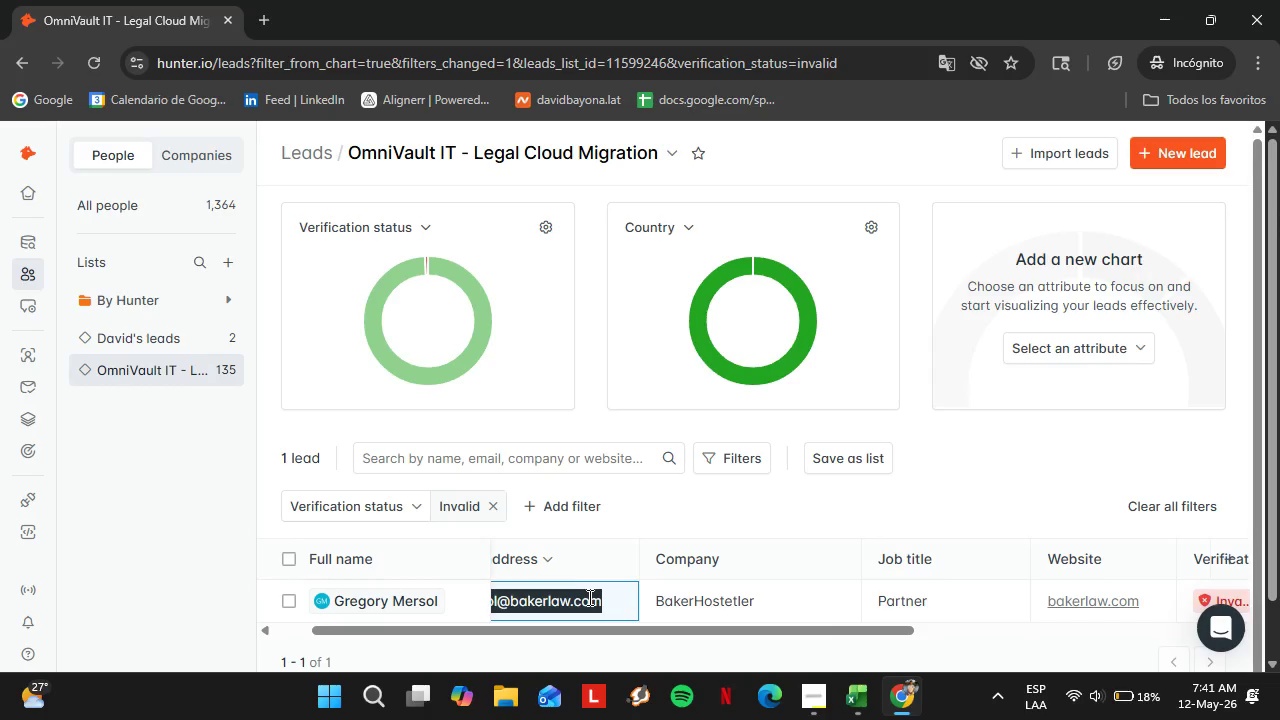 
key(Control+C)
 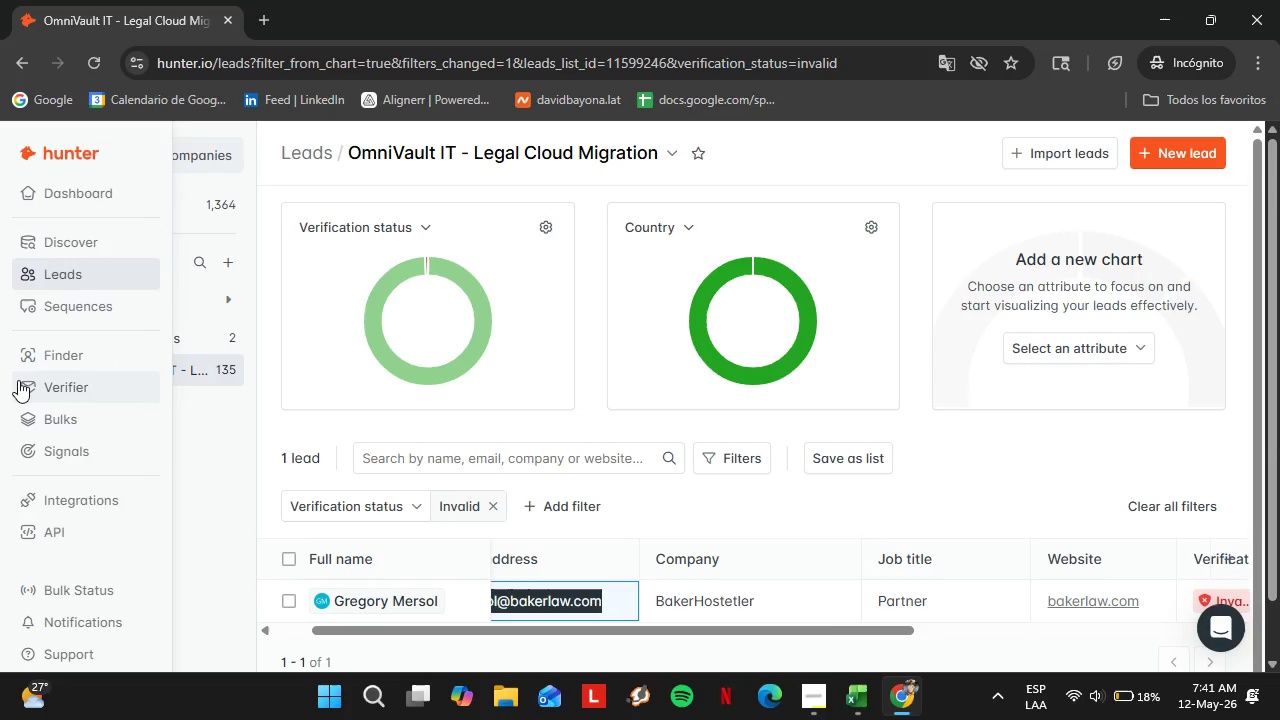 
left_click([30, 382])
 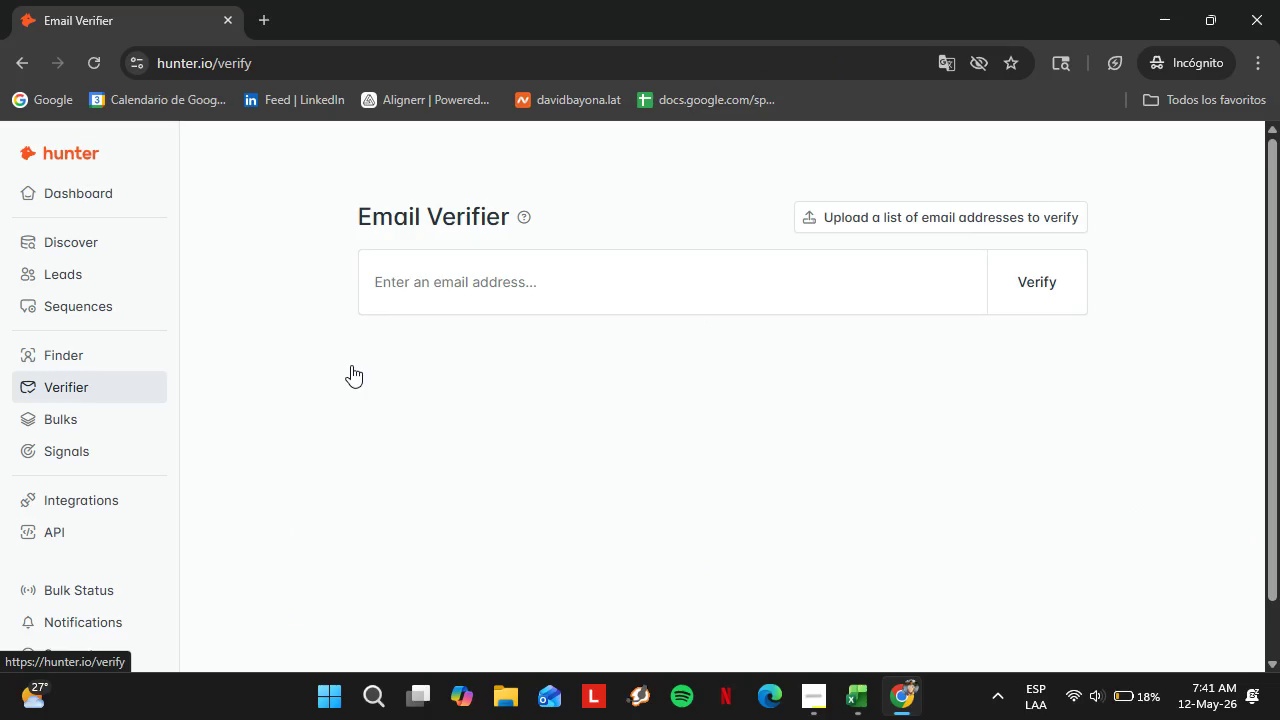 
left_click([468, 298])
 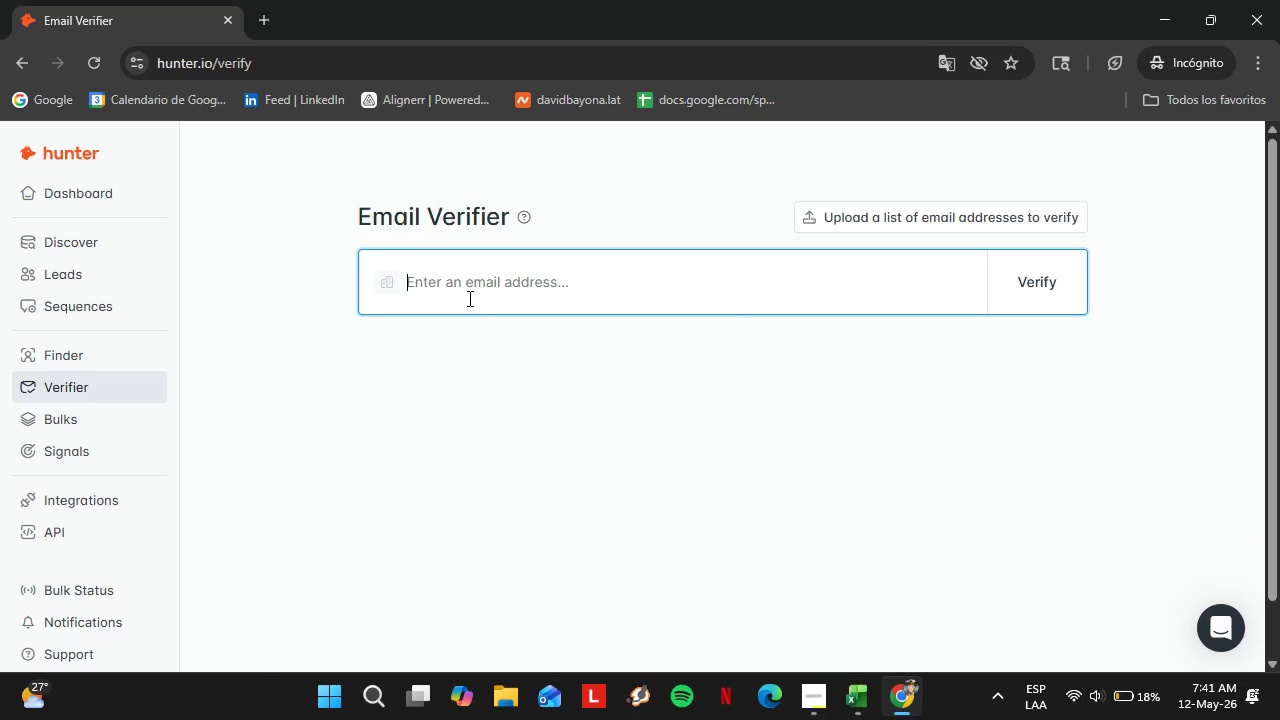 
key(Control+V)
 